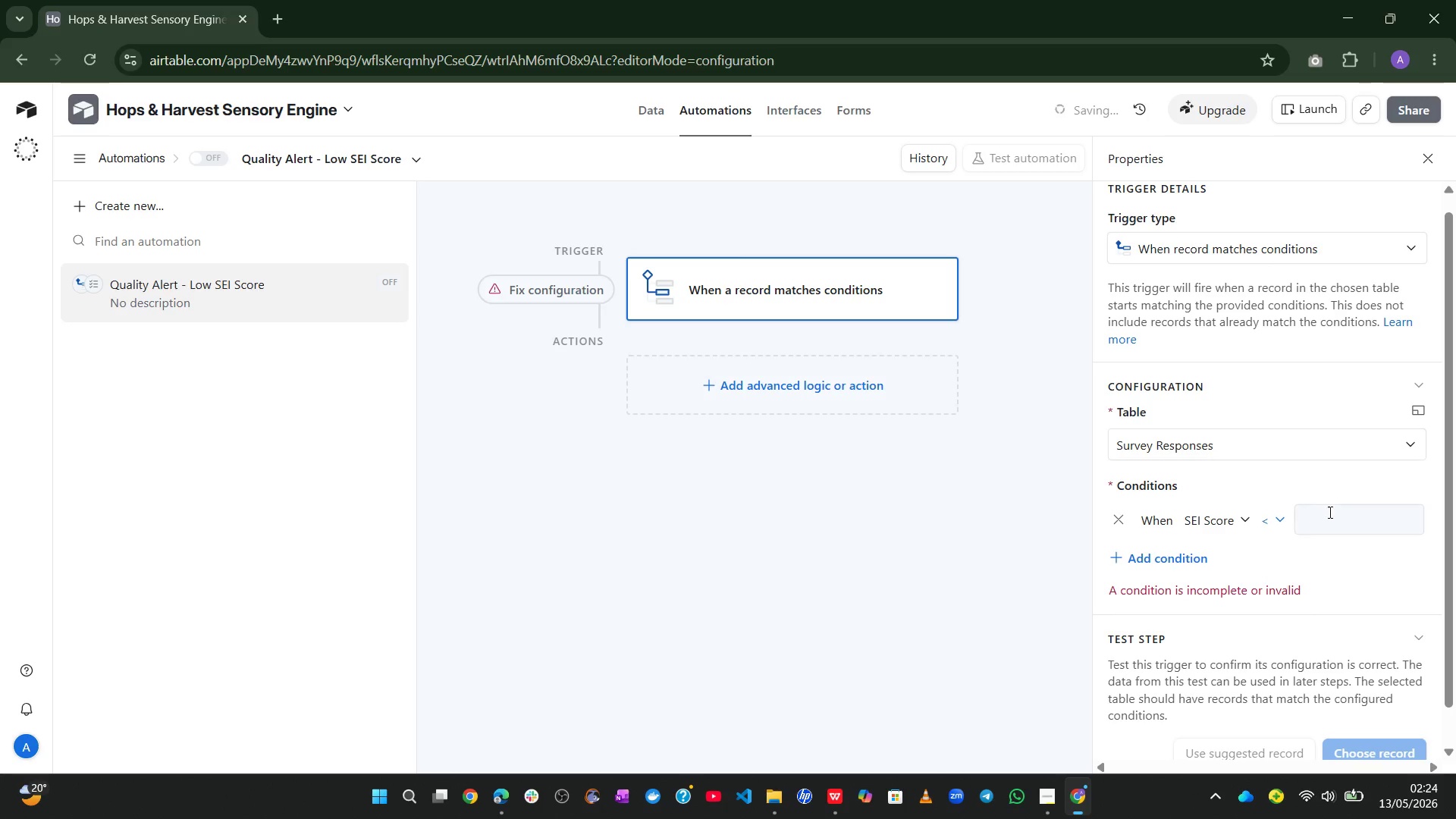 
left_click([1329, 516])
 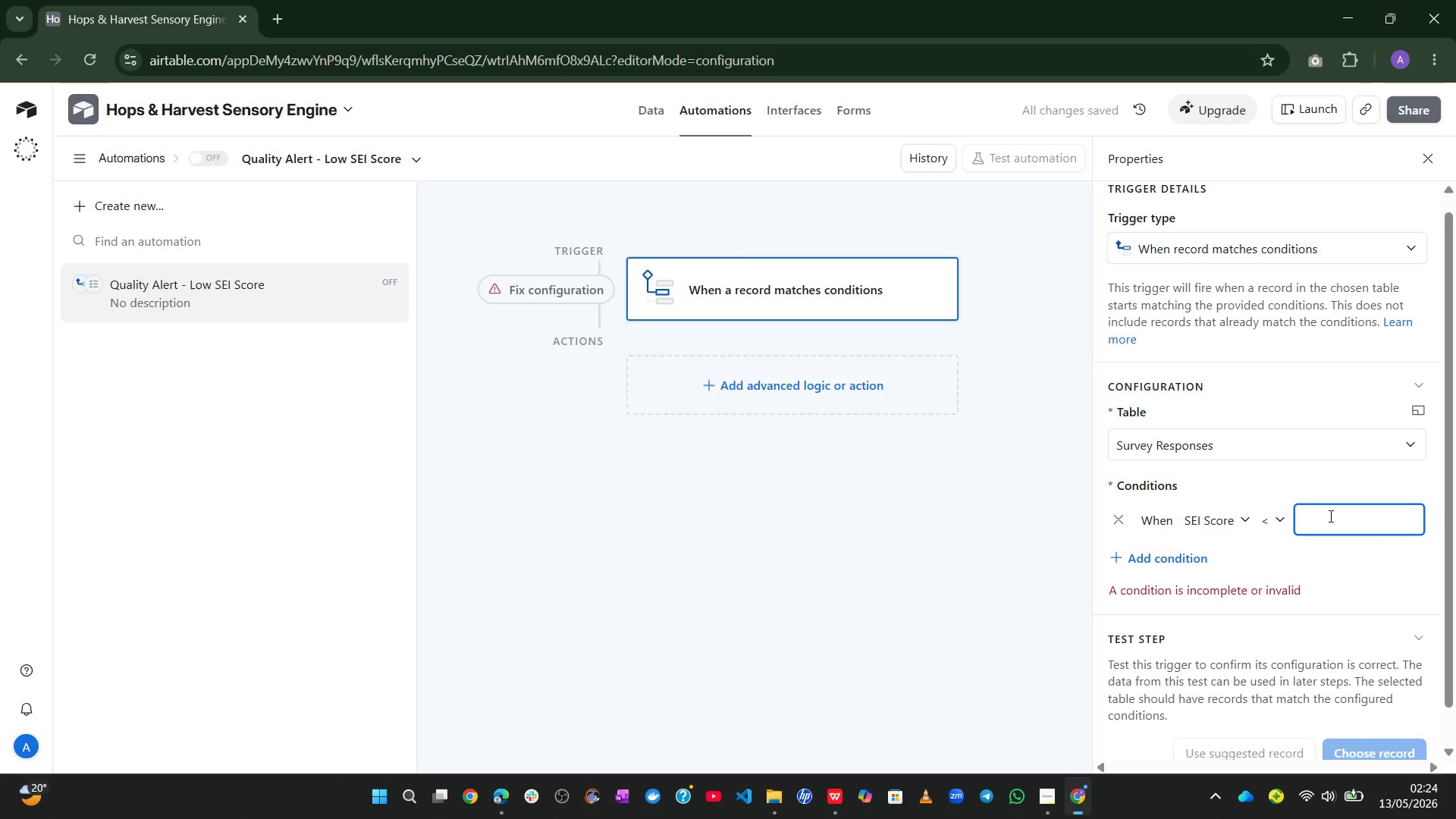 
key(Numpad2)
 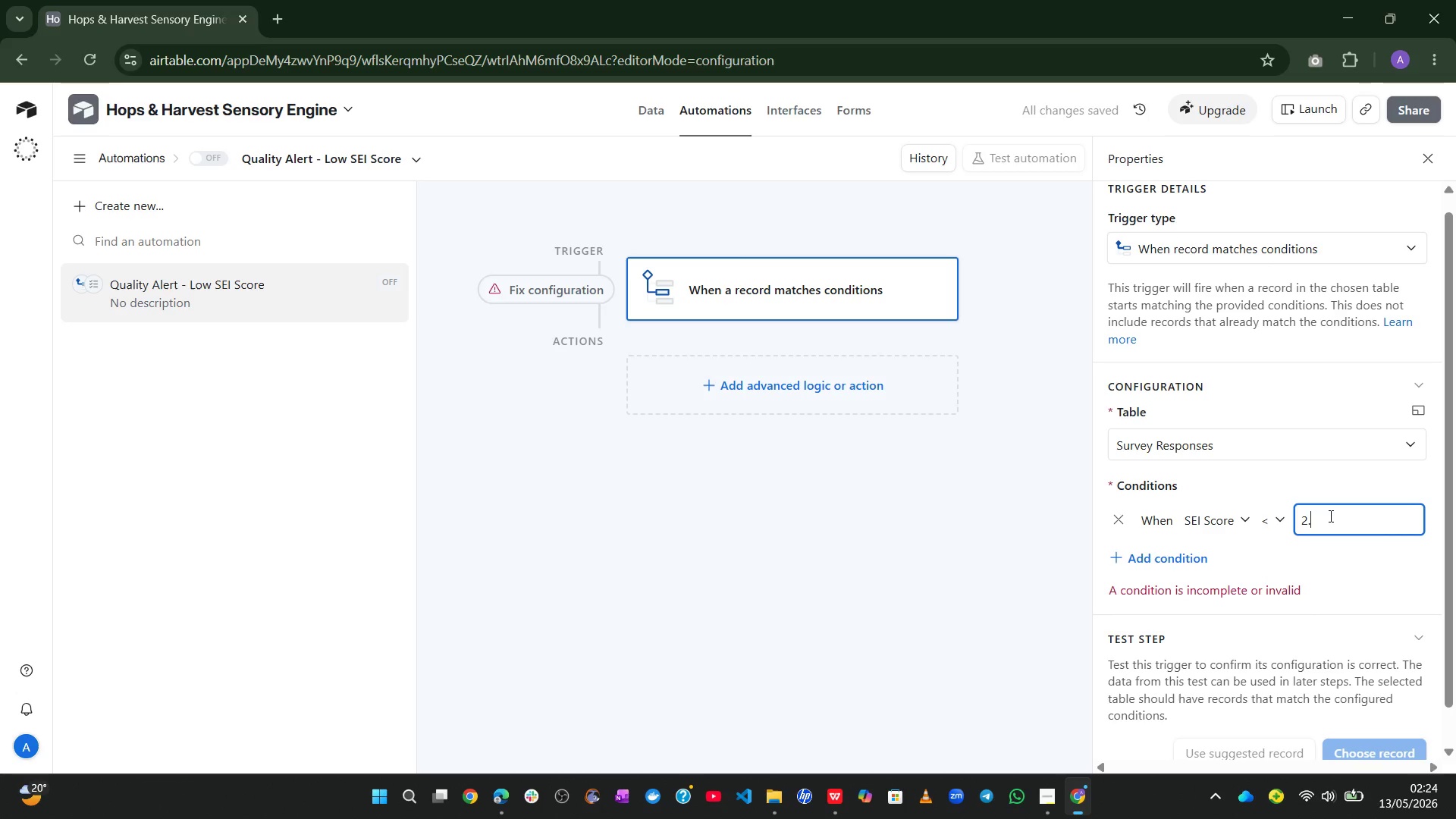 
key(NumpadDecimal)
 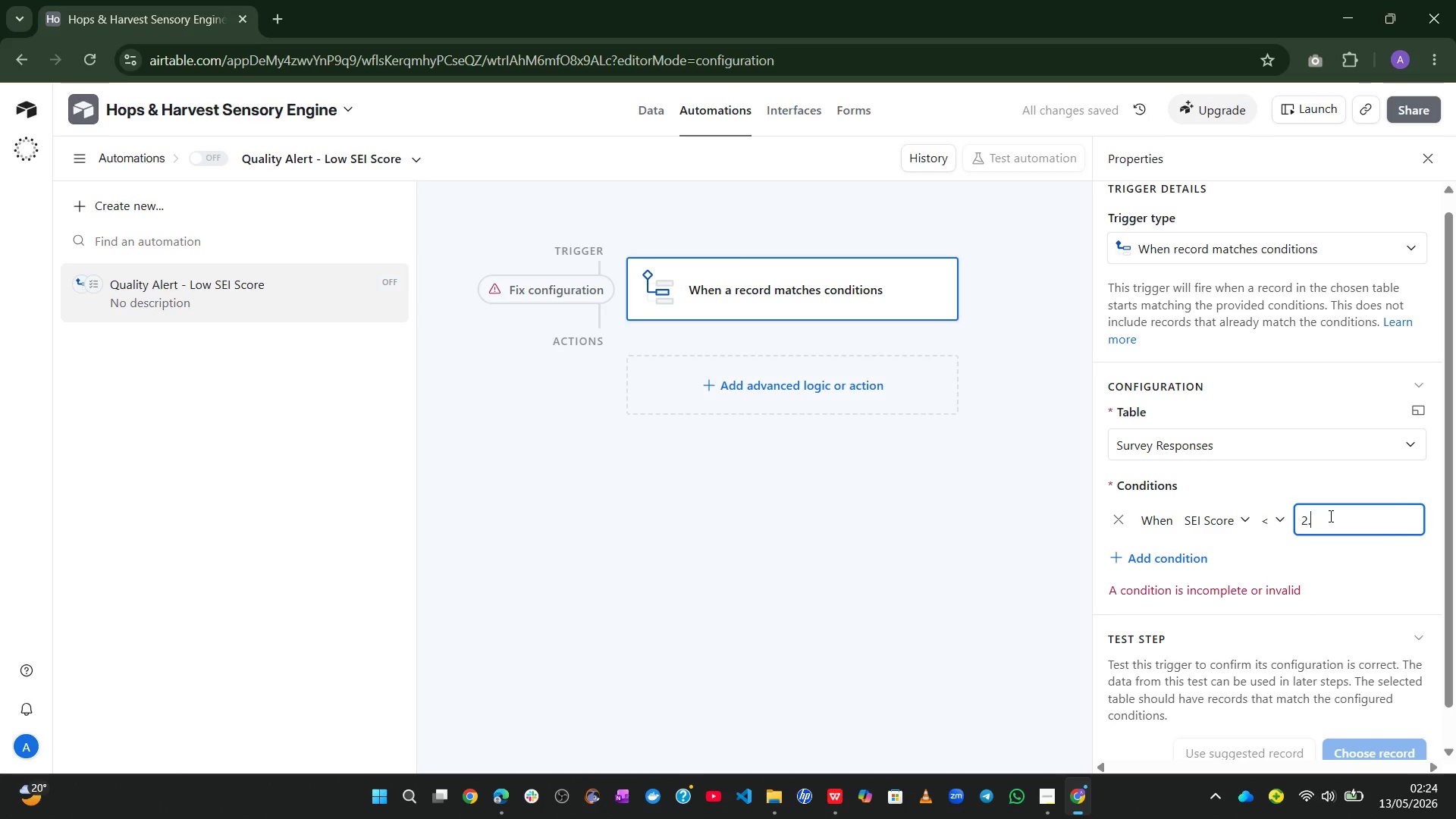 
key(Numpad5)
 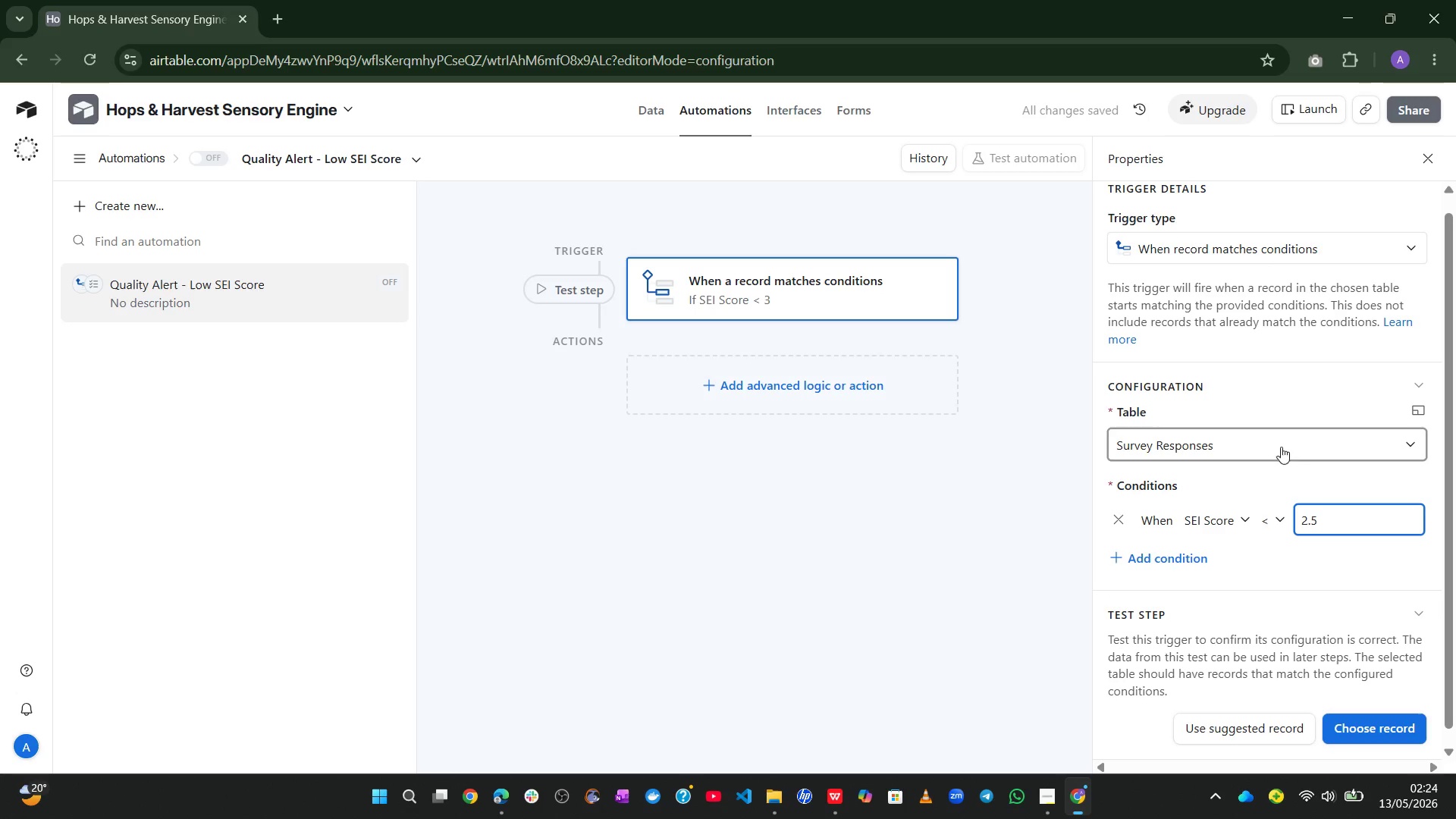 
left_click([1357, 473])
 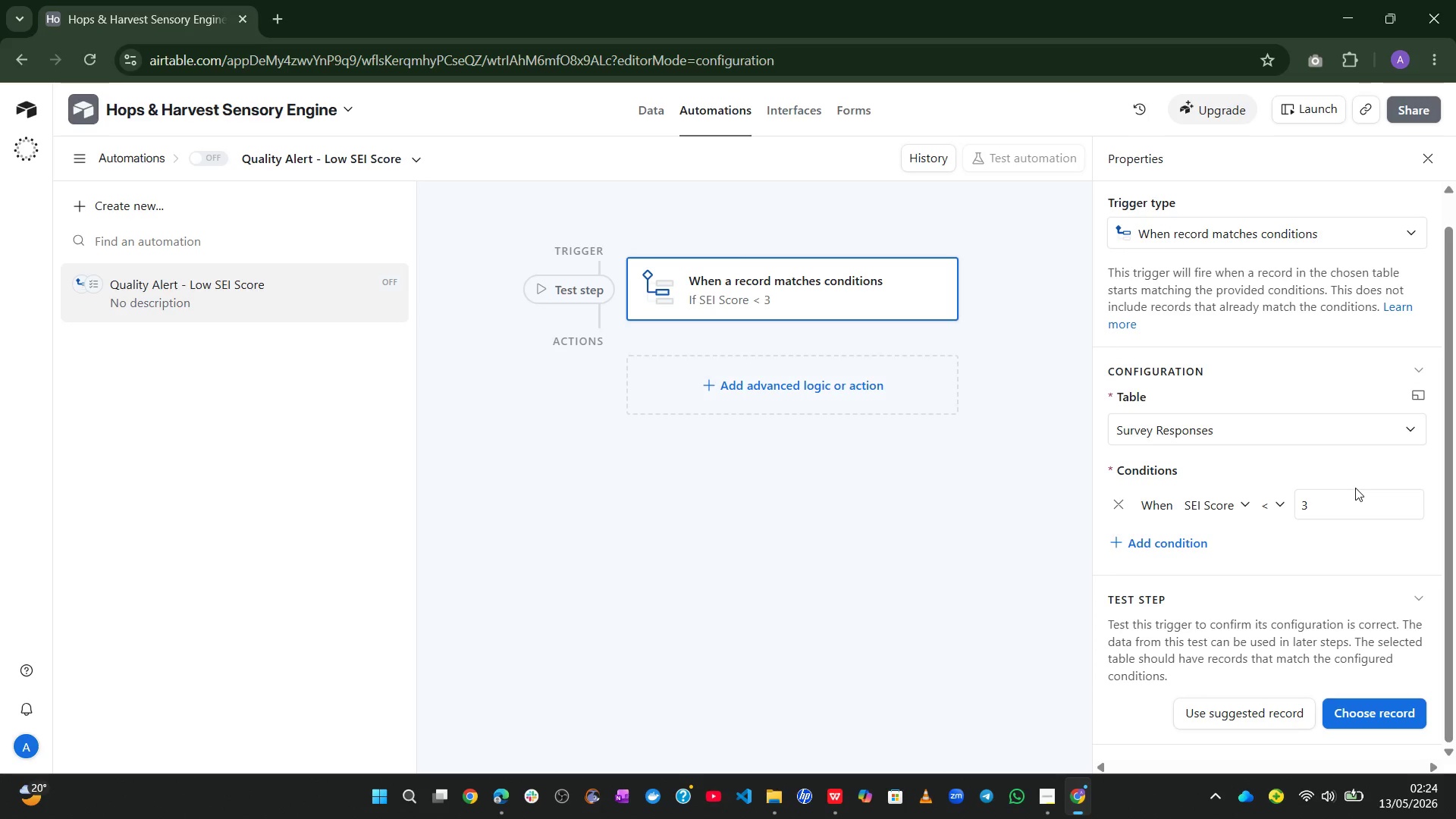 
wait(7.86)
 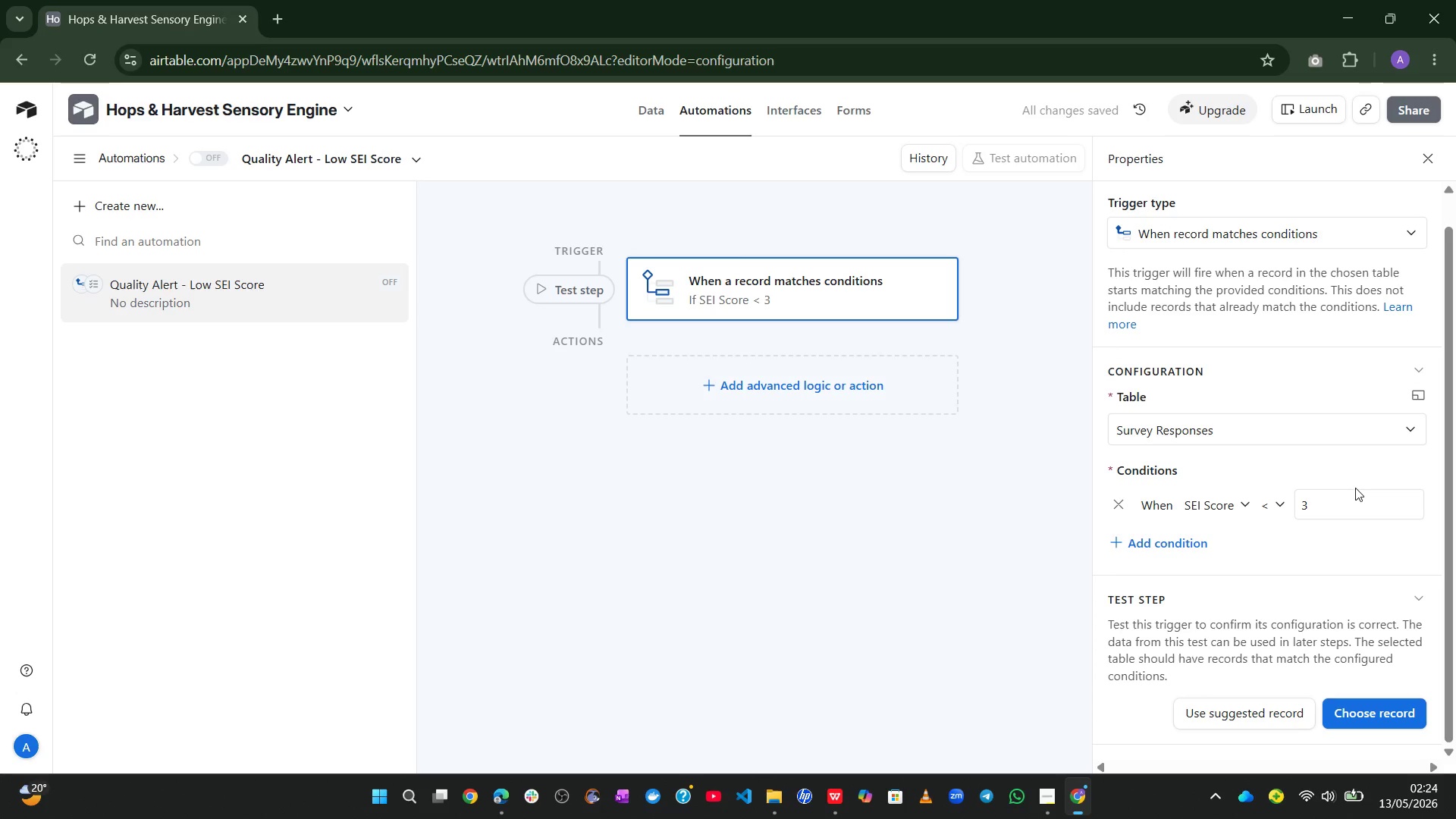 
left_click([899, 387])
 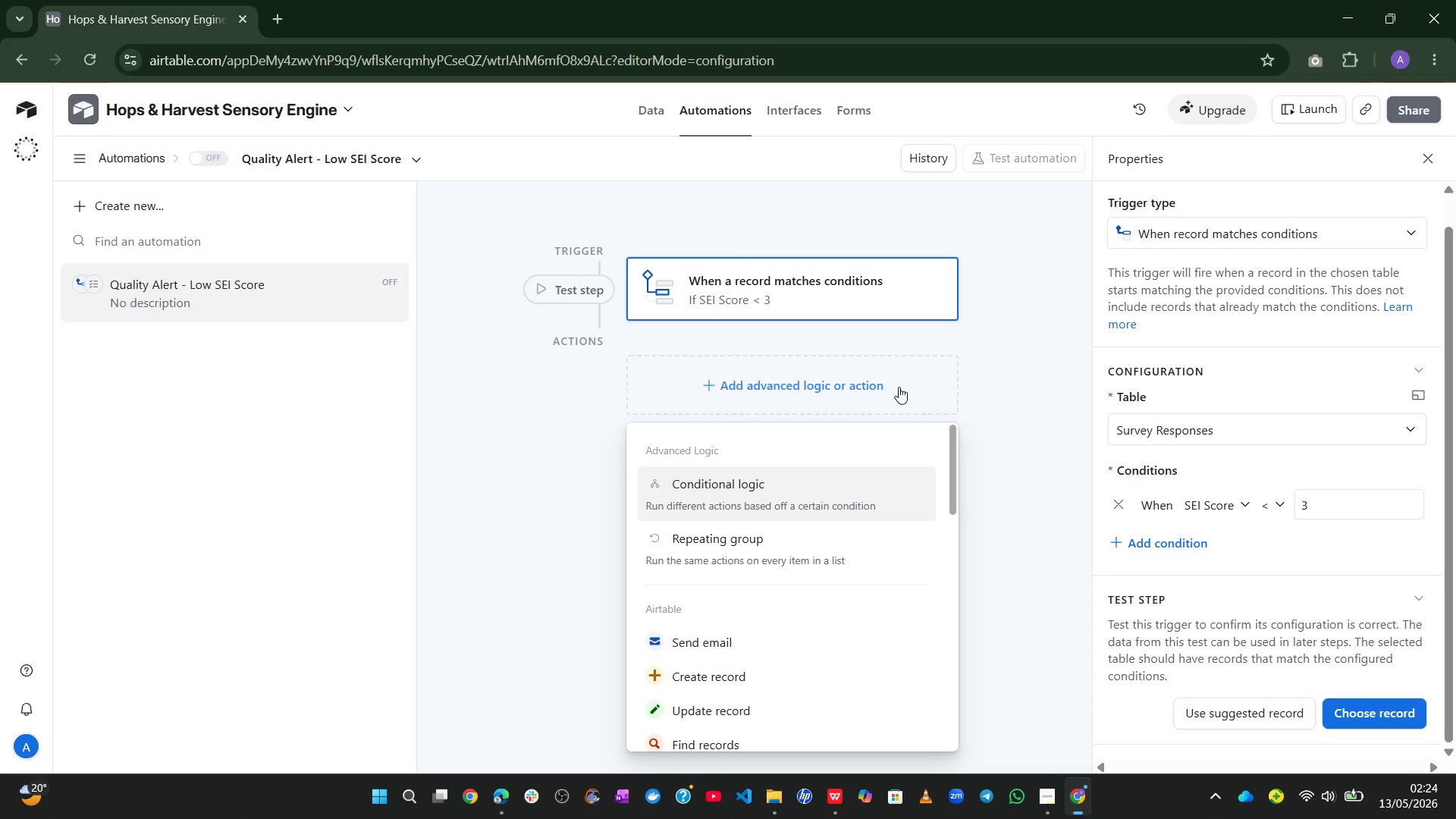 
wait(5.5)
 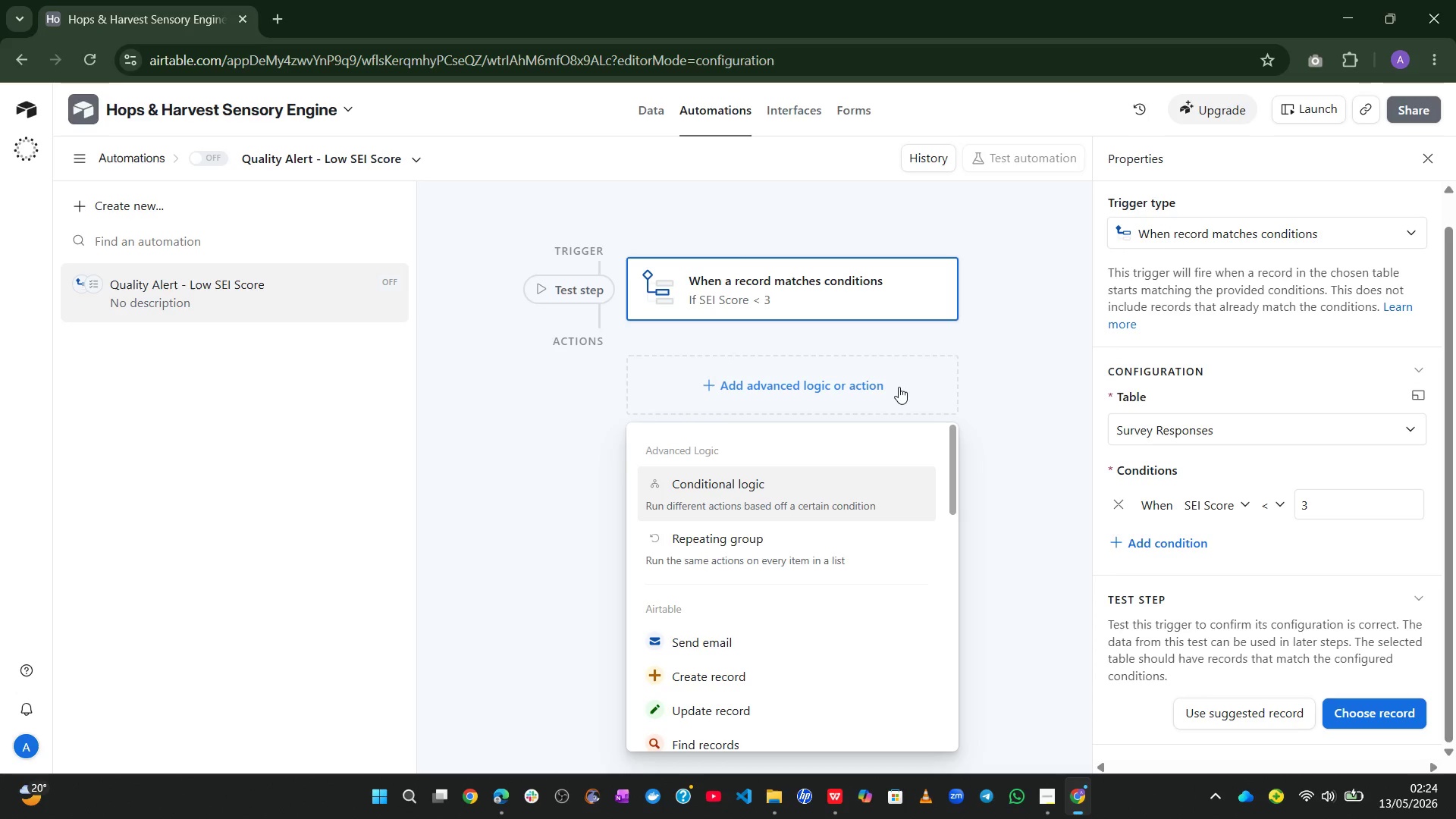 
left_click([711, 709])
 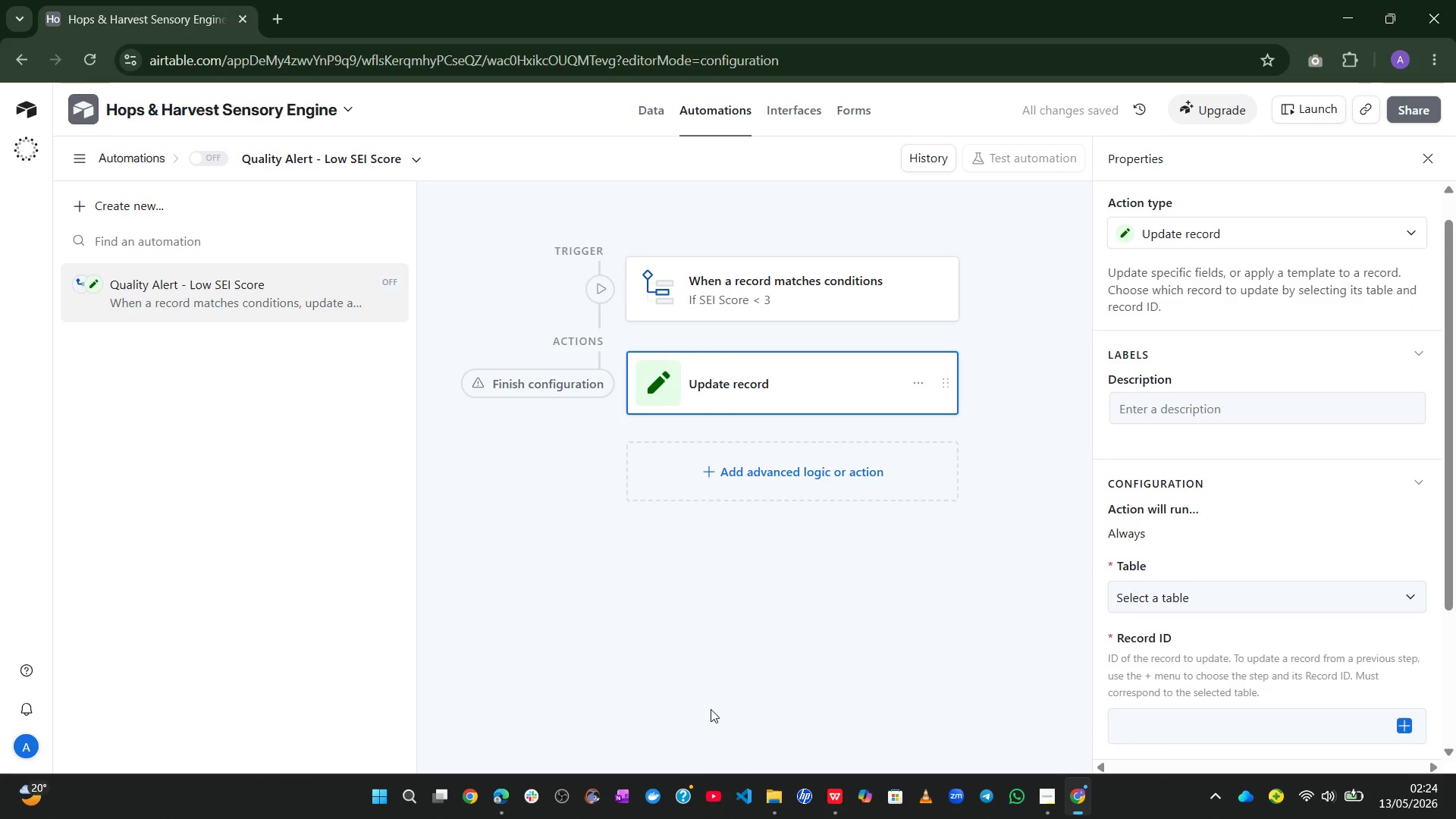 
wait(9.12)
 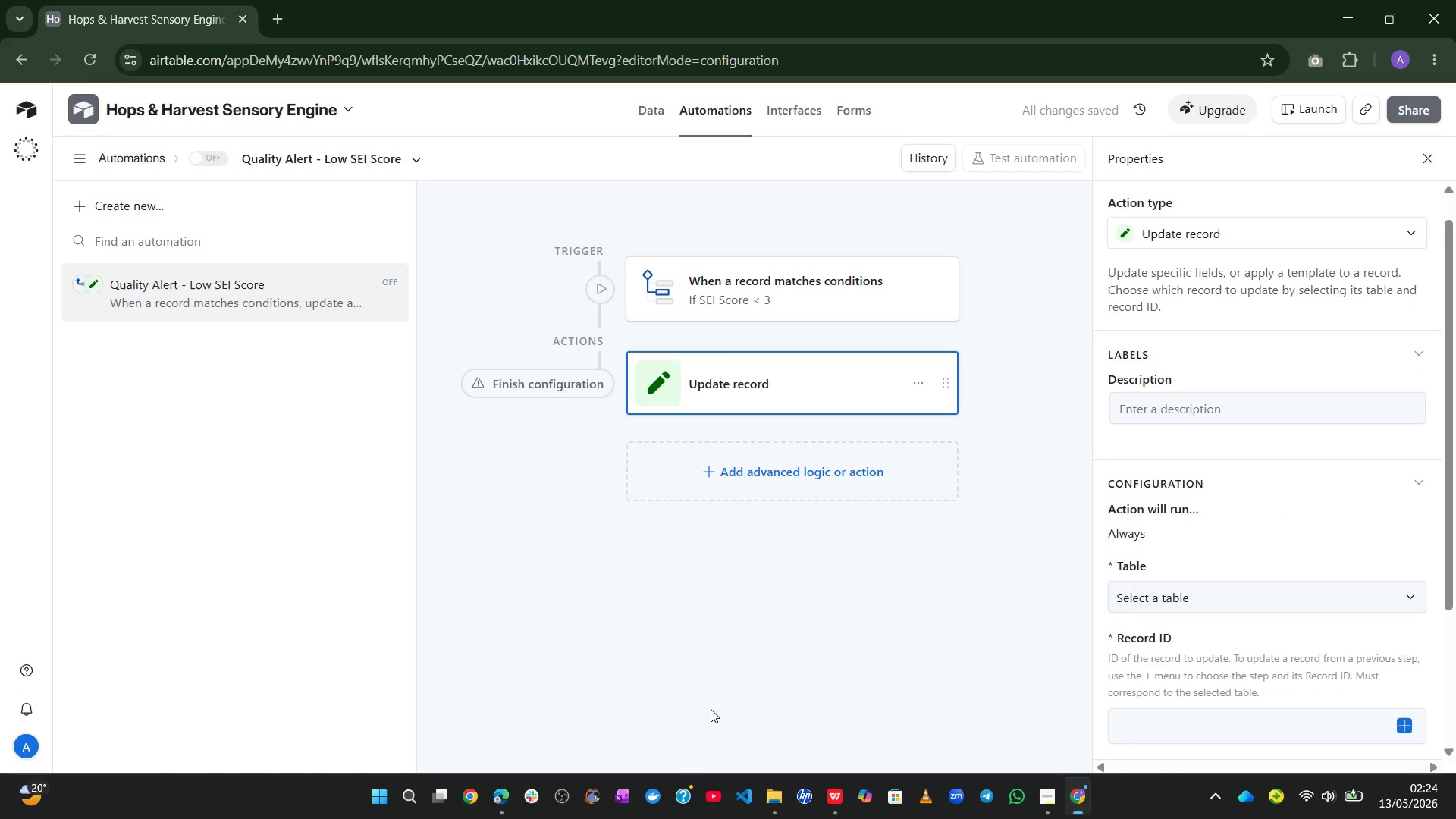 
left_click([1310, 557])
 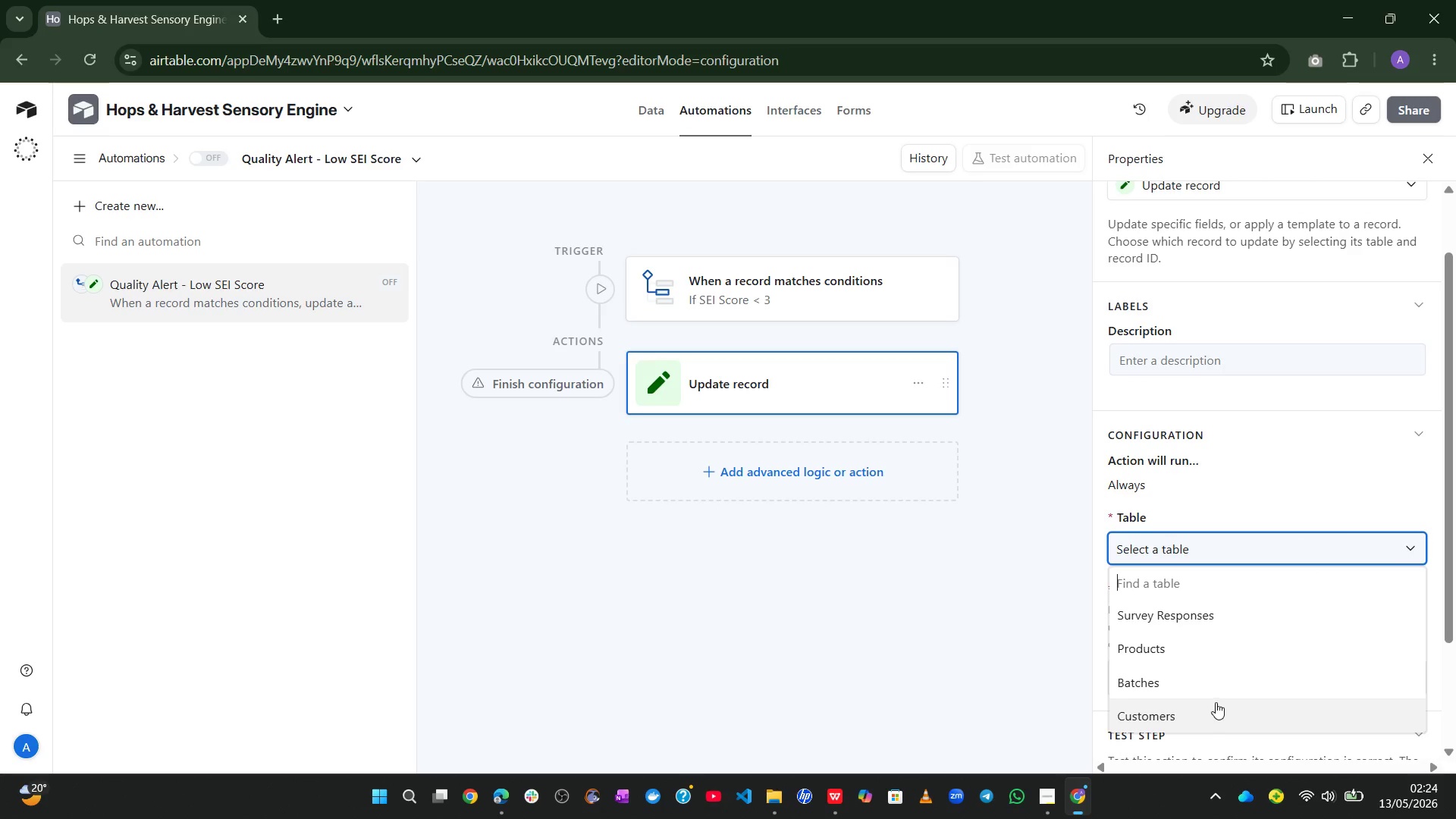 
left_click([1225, 692])
 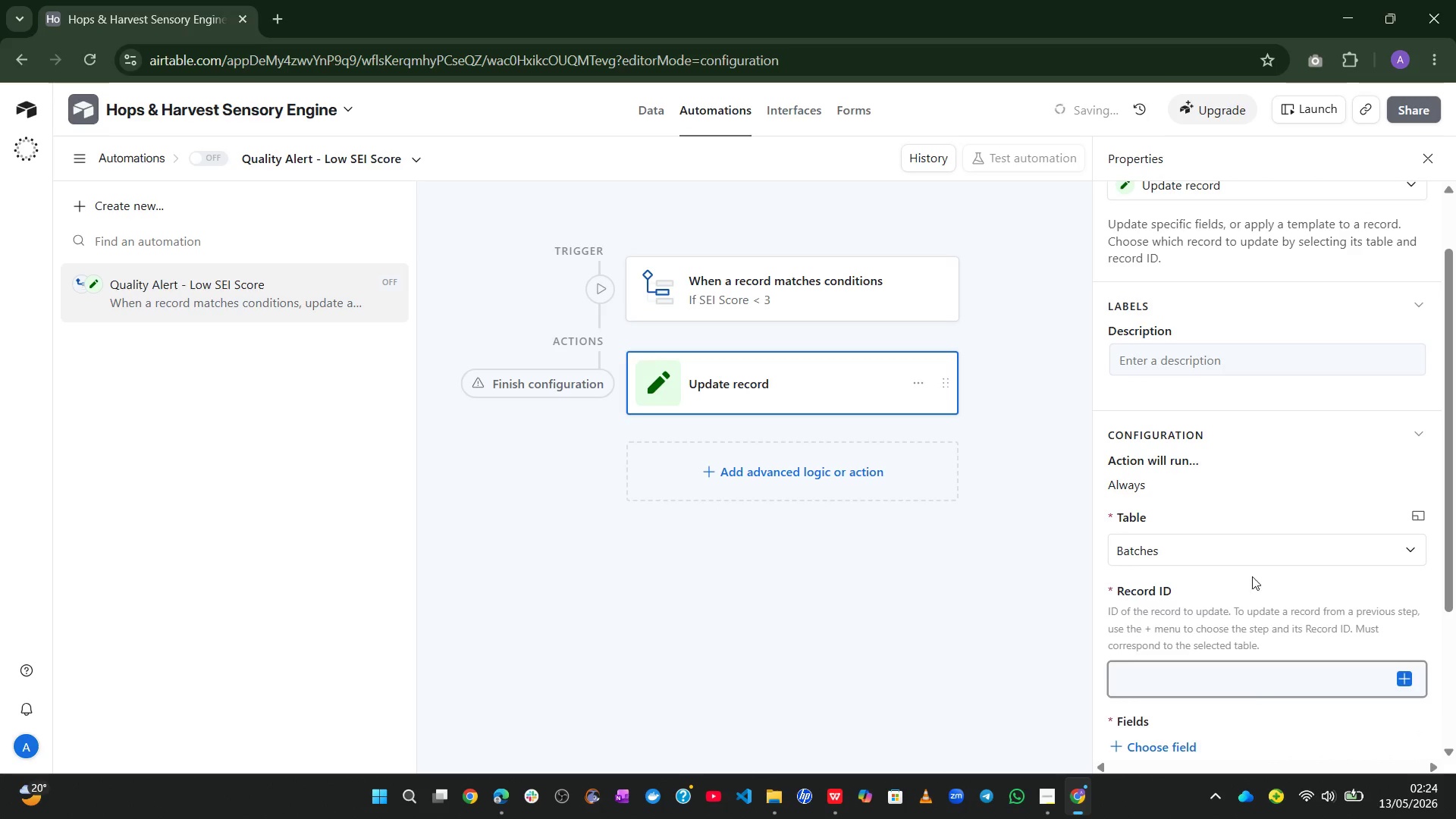 
mouse_move([1285, 490])
 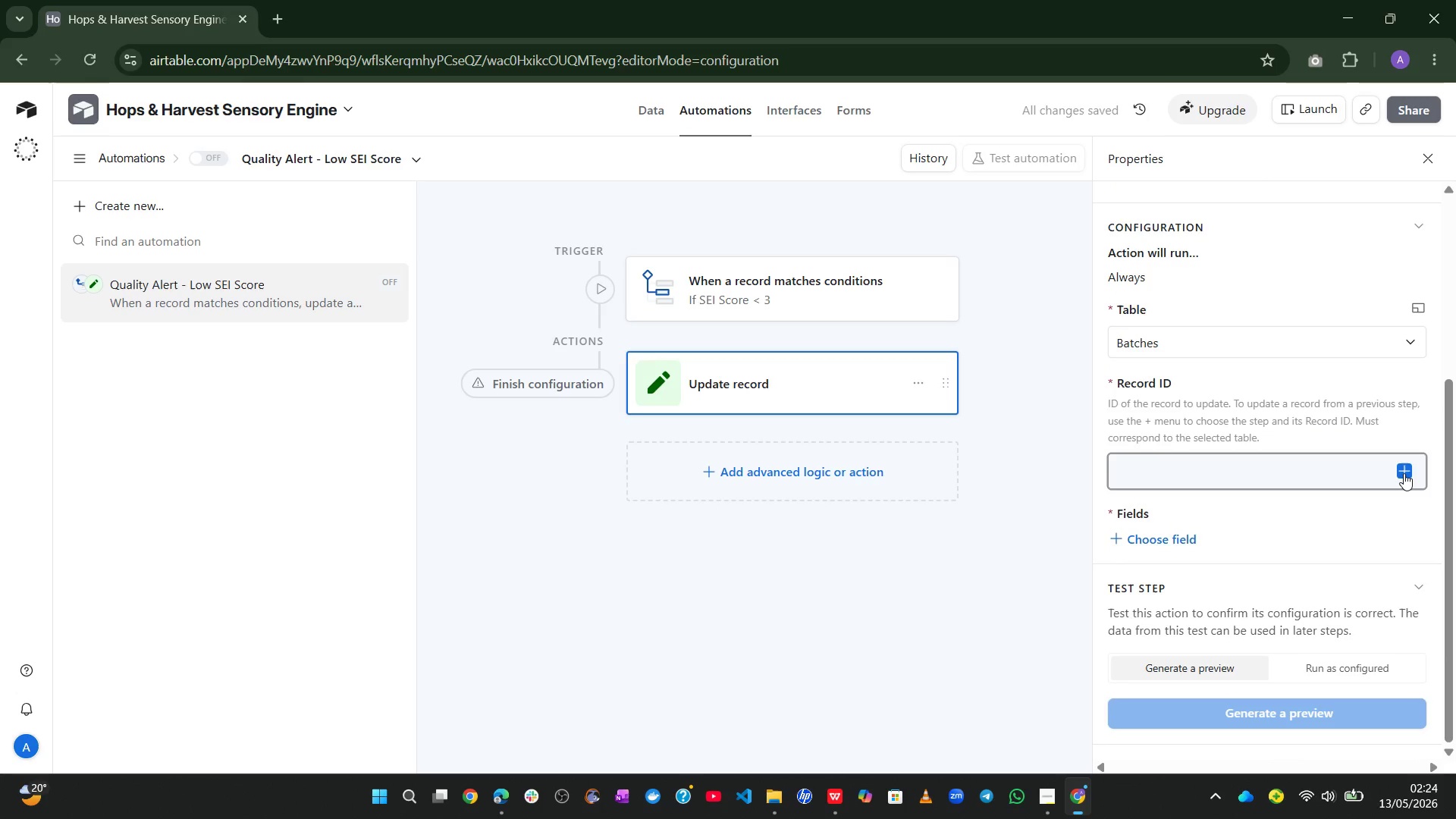 
left_click([1404, 473])
 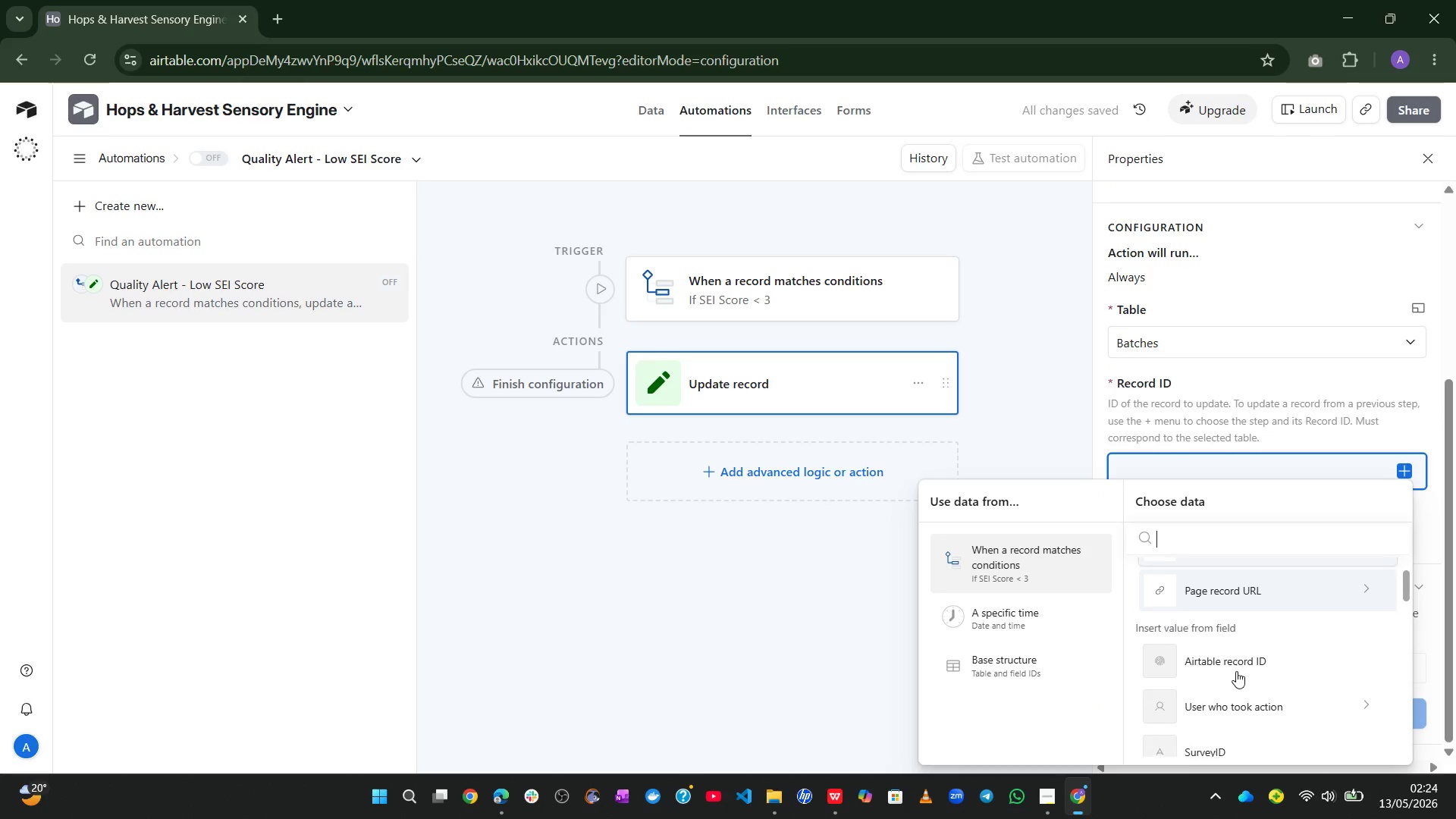 
left_click([1236, 671])
 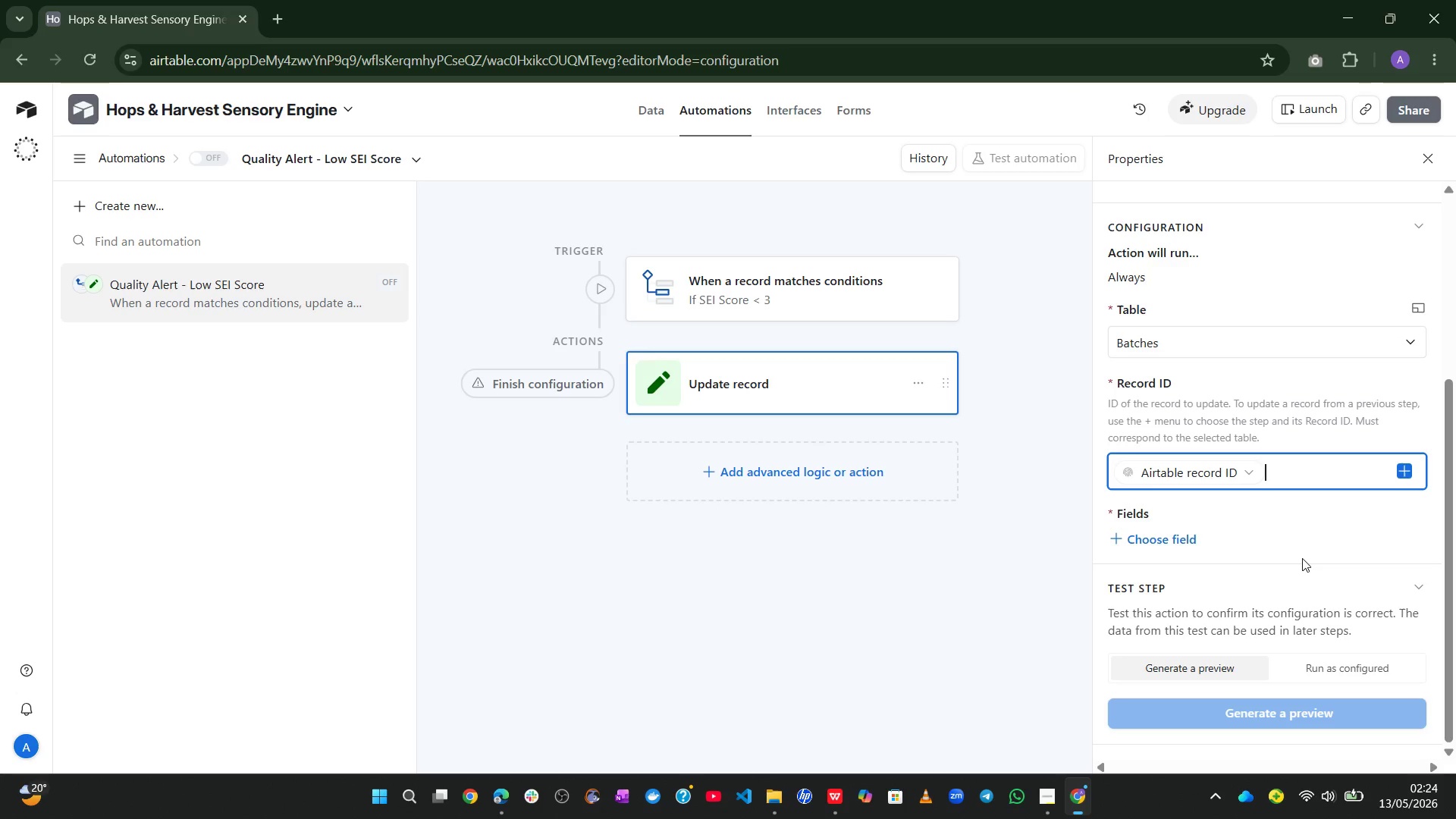 
wait(25.28)
 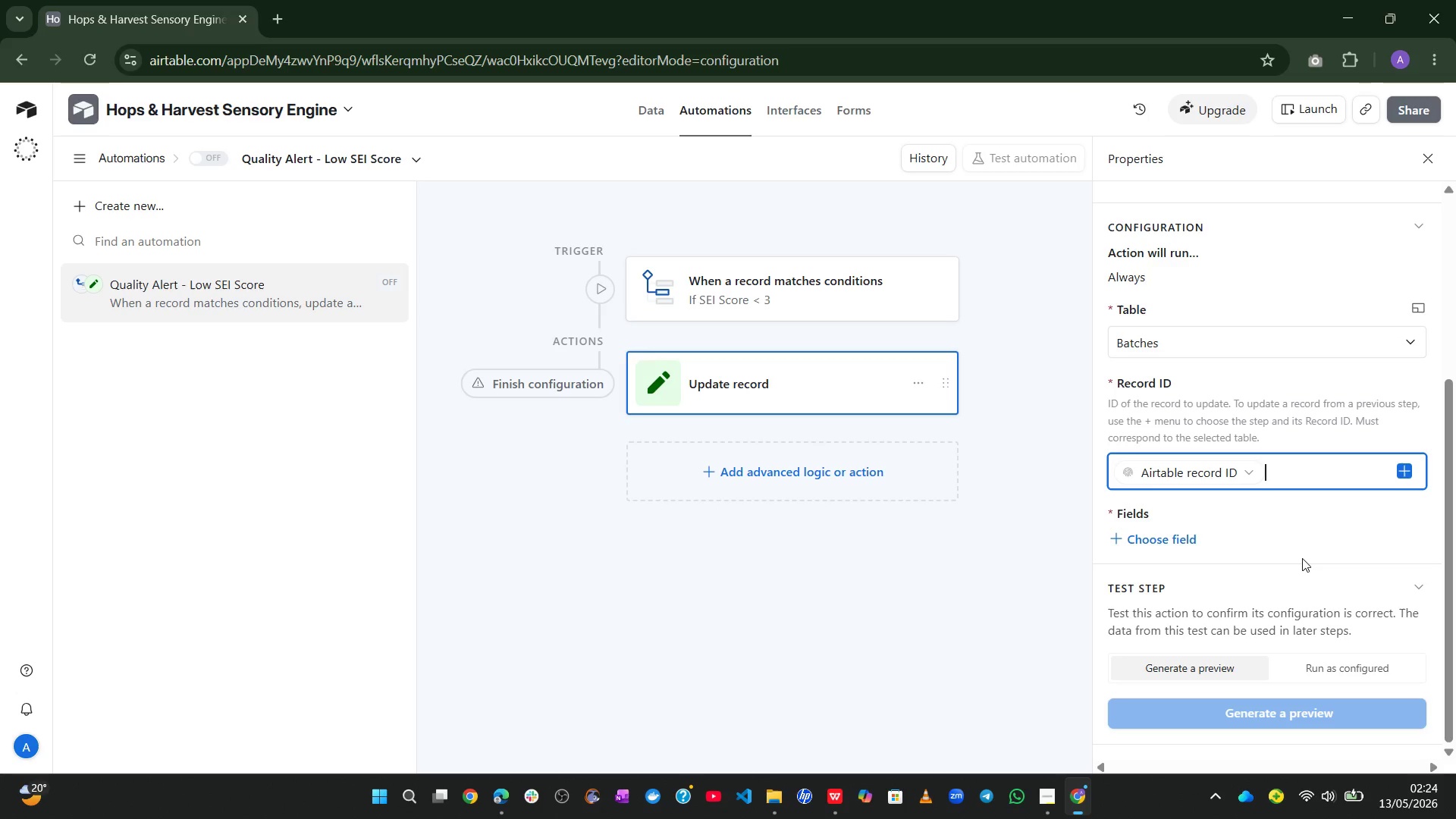 
left_click([821, 469])
 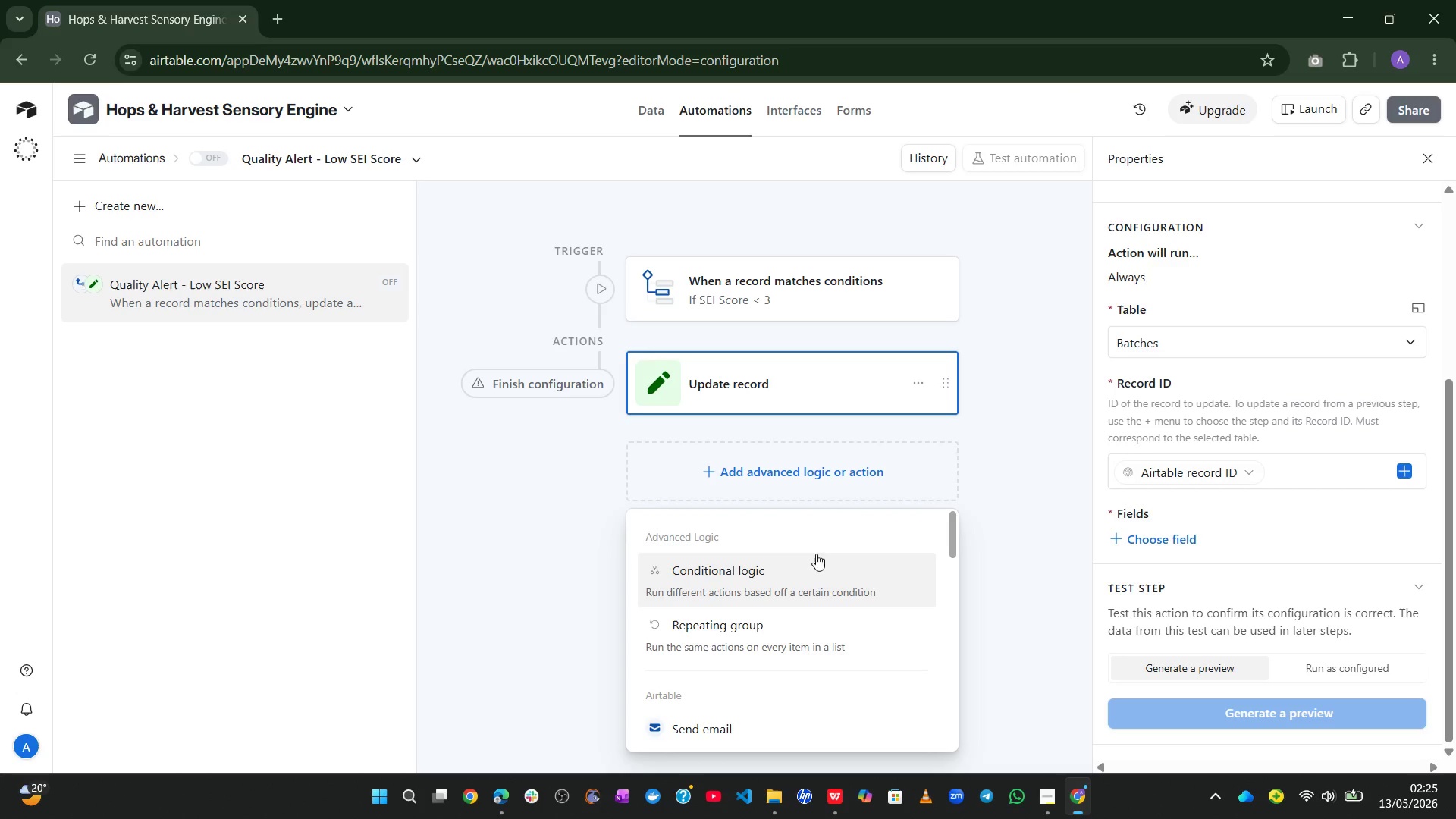 
mouse_move([806, 576])
 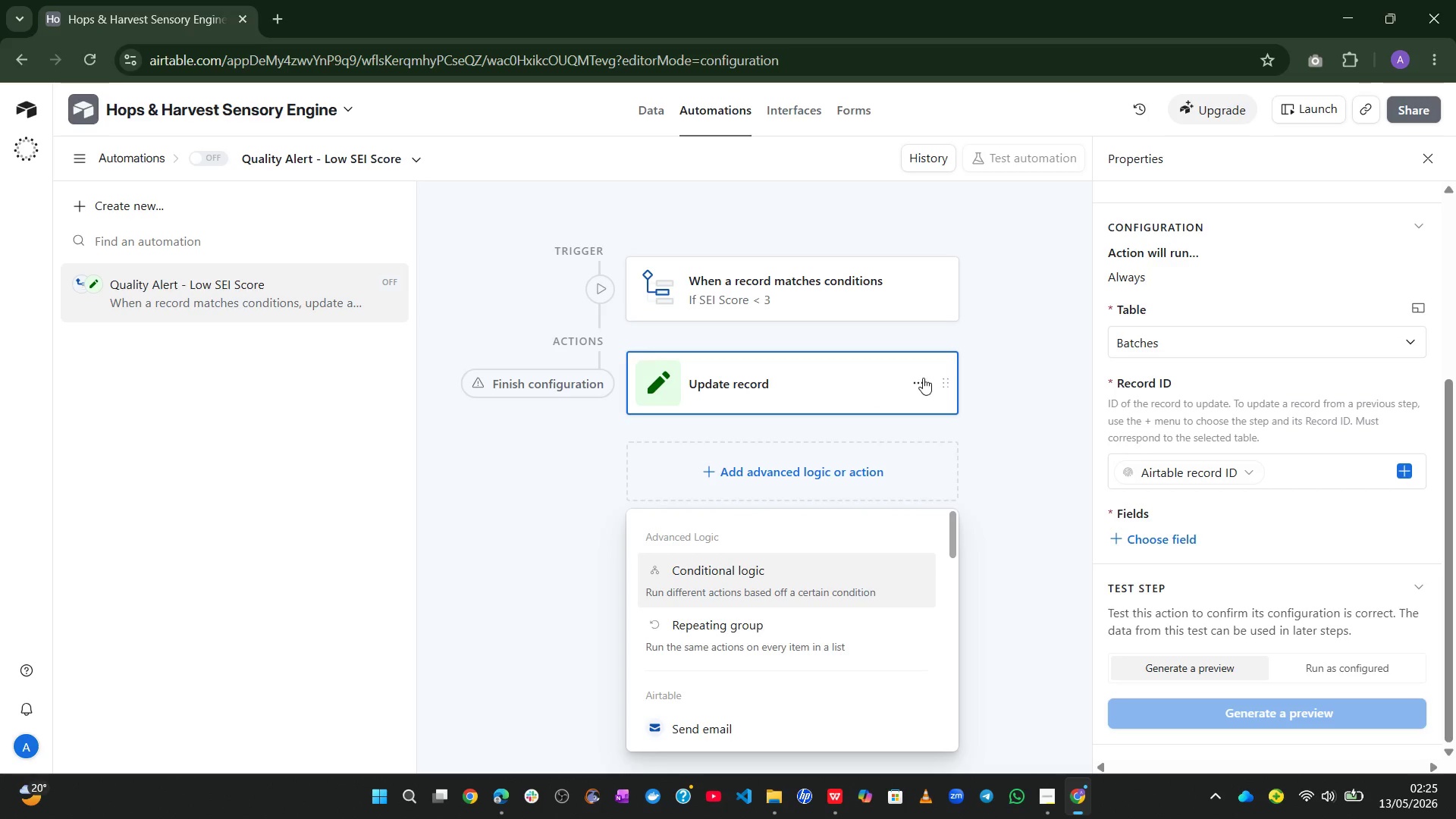 
left_click([923, 377])
 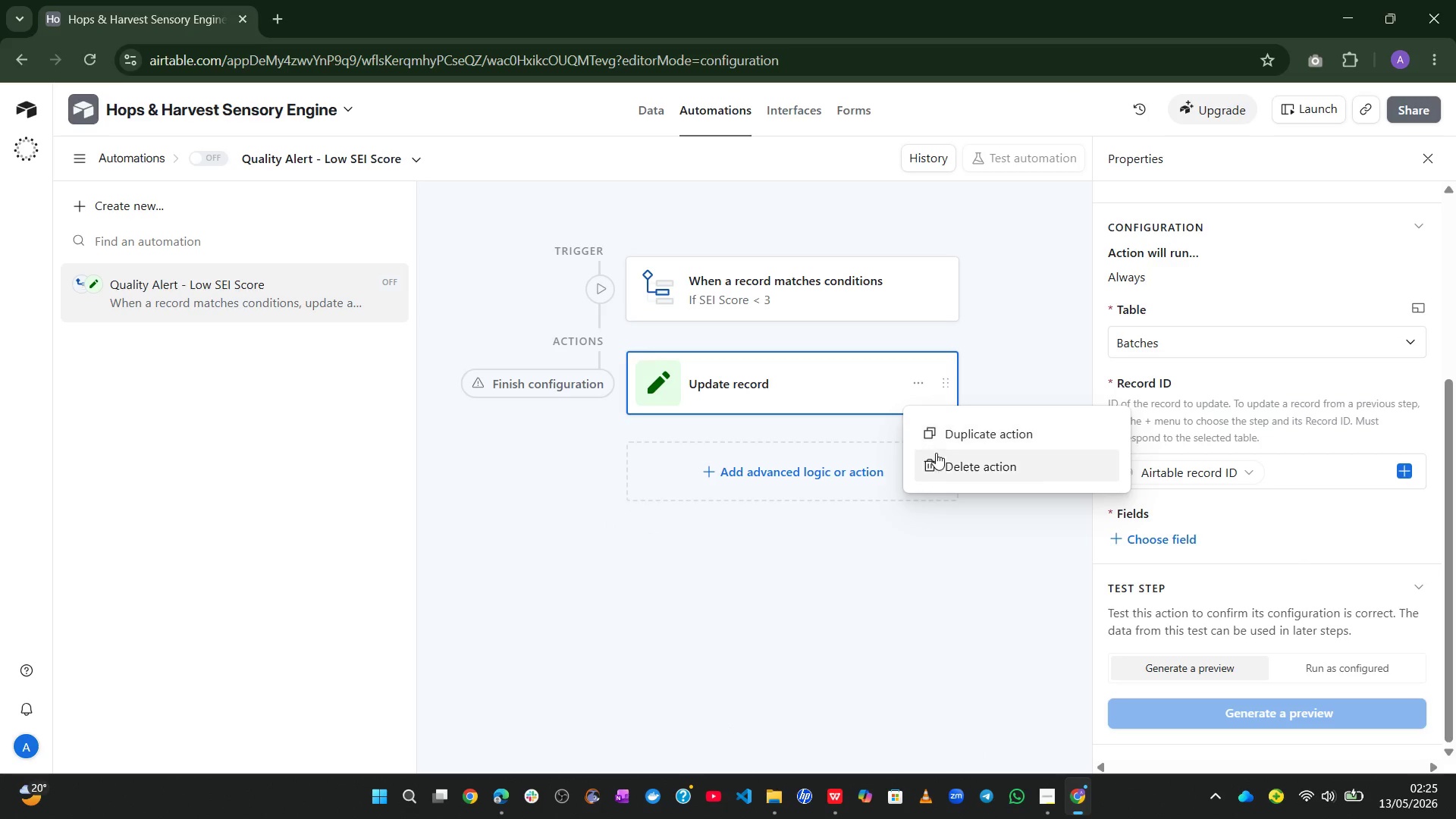 
left_click([937, 460])
 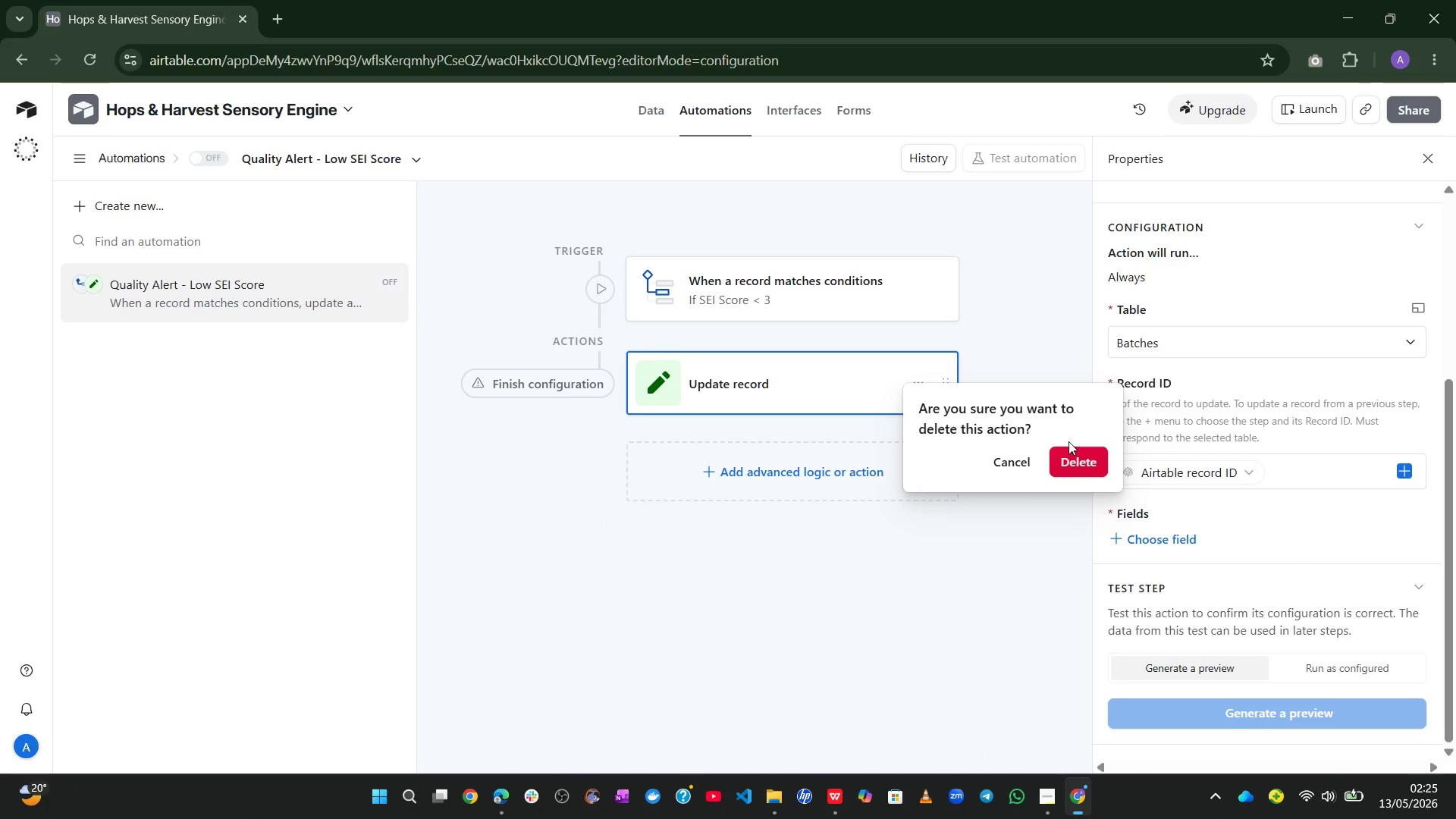 
left_click([1064, 459])
 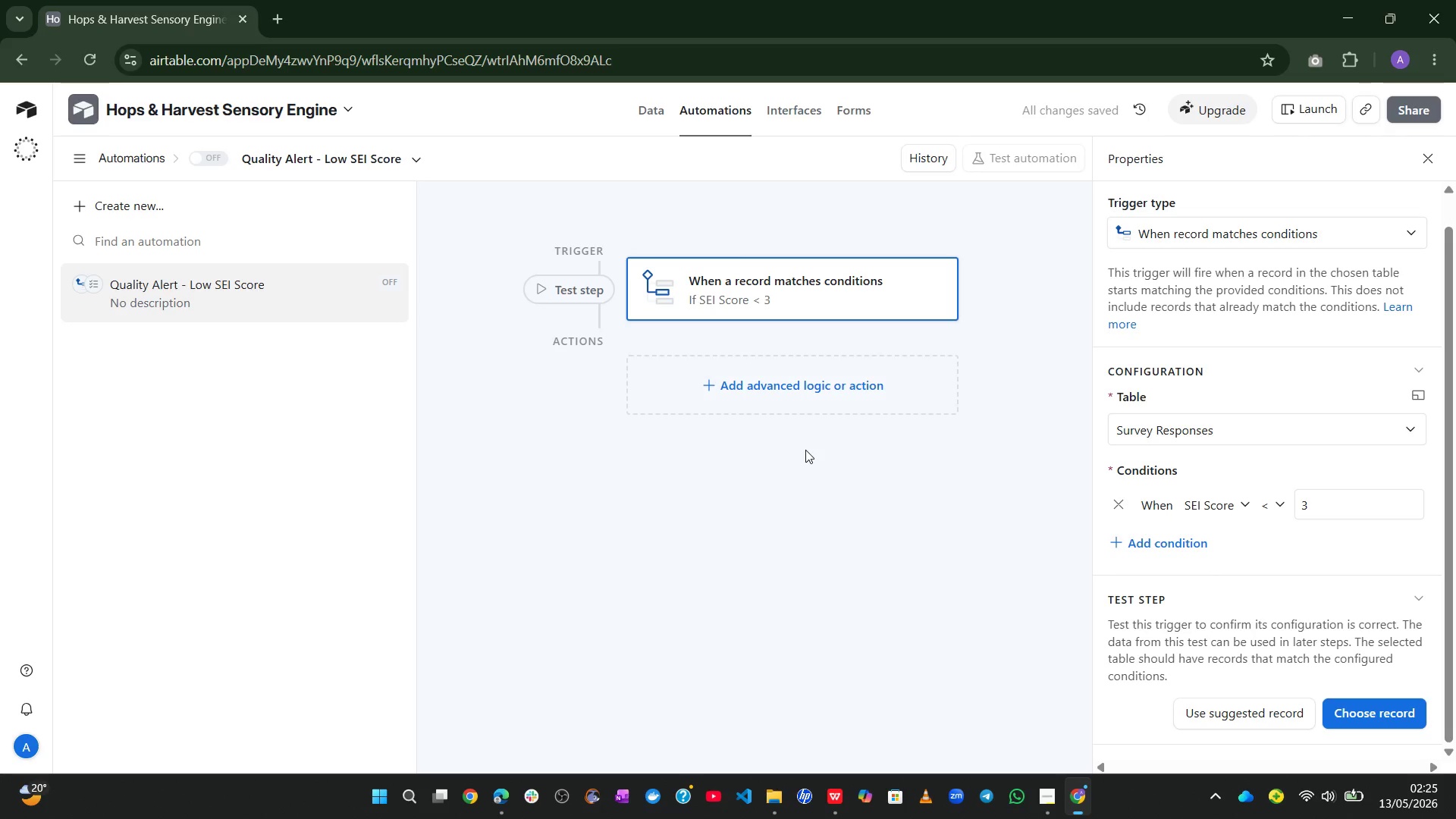 
left_click([752, 384])
 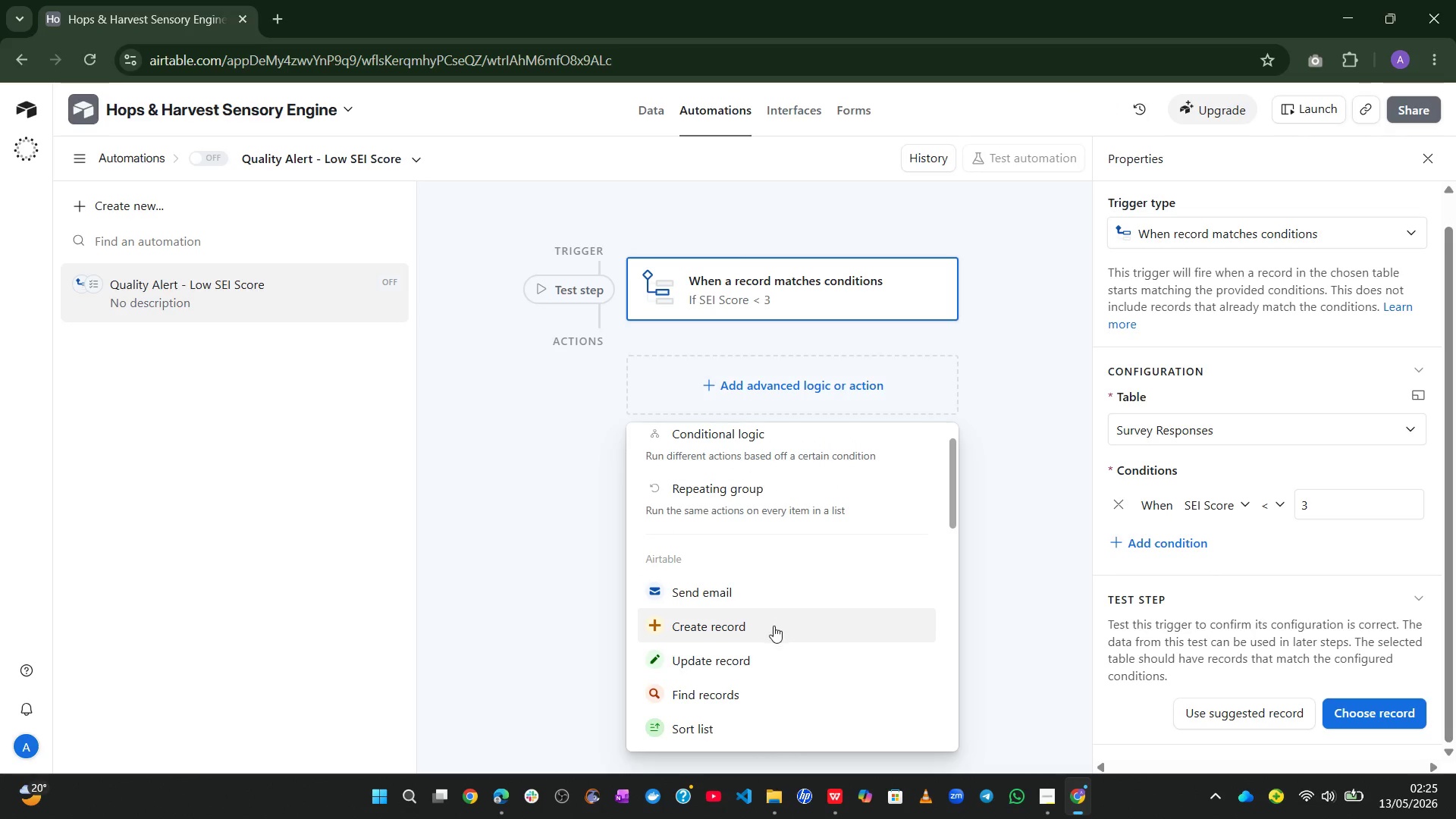 
wait(6.5)
 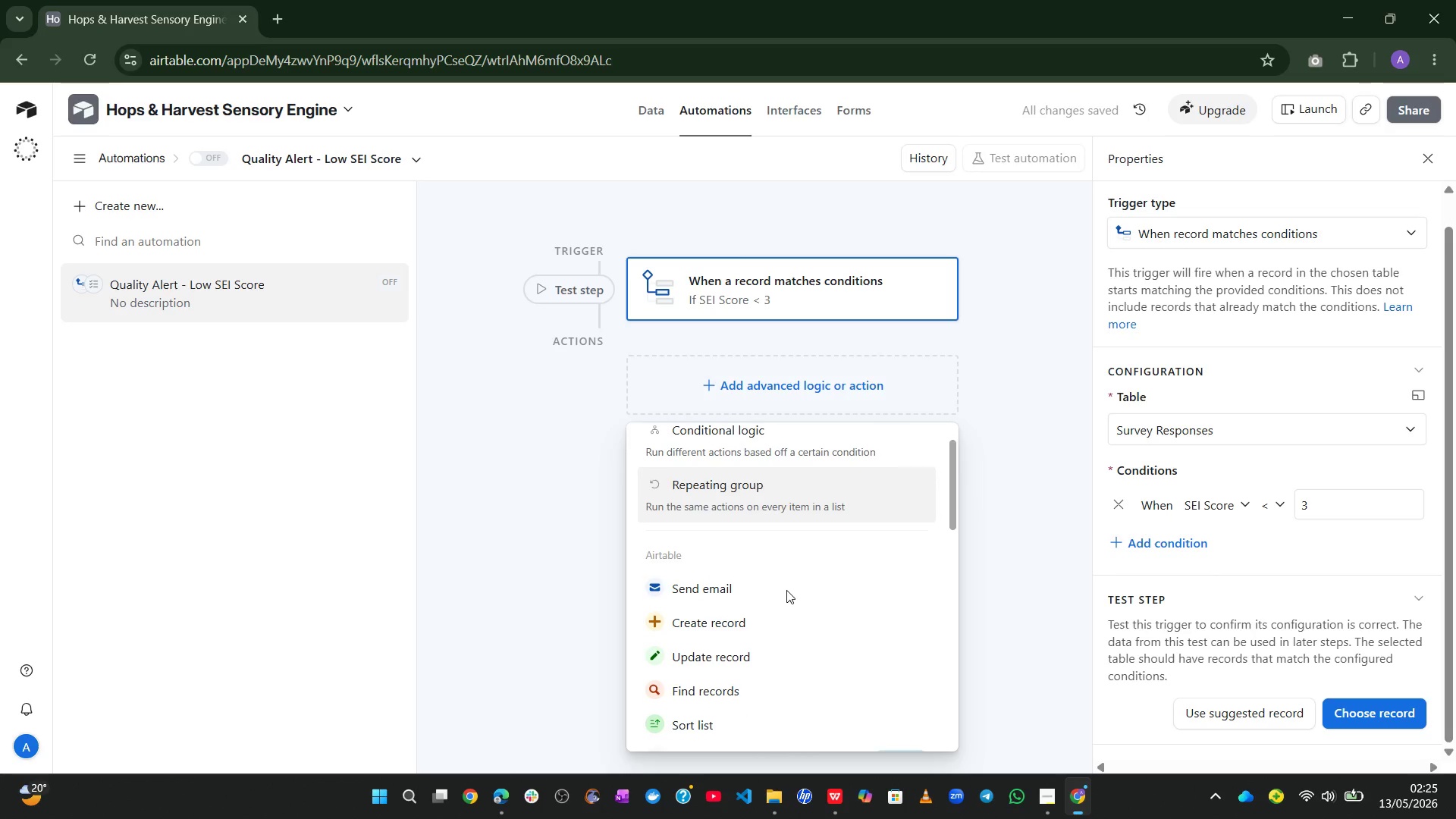 
left_click([764, 654])
 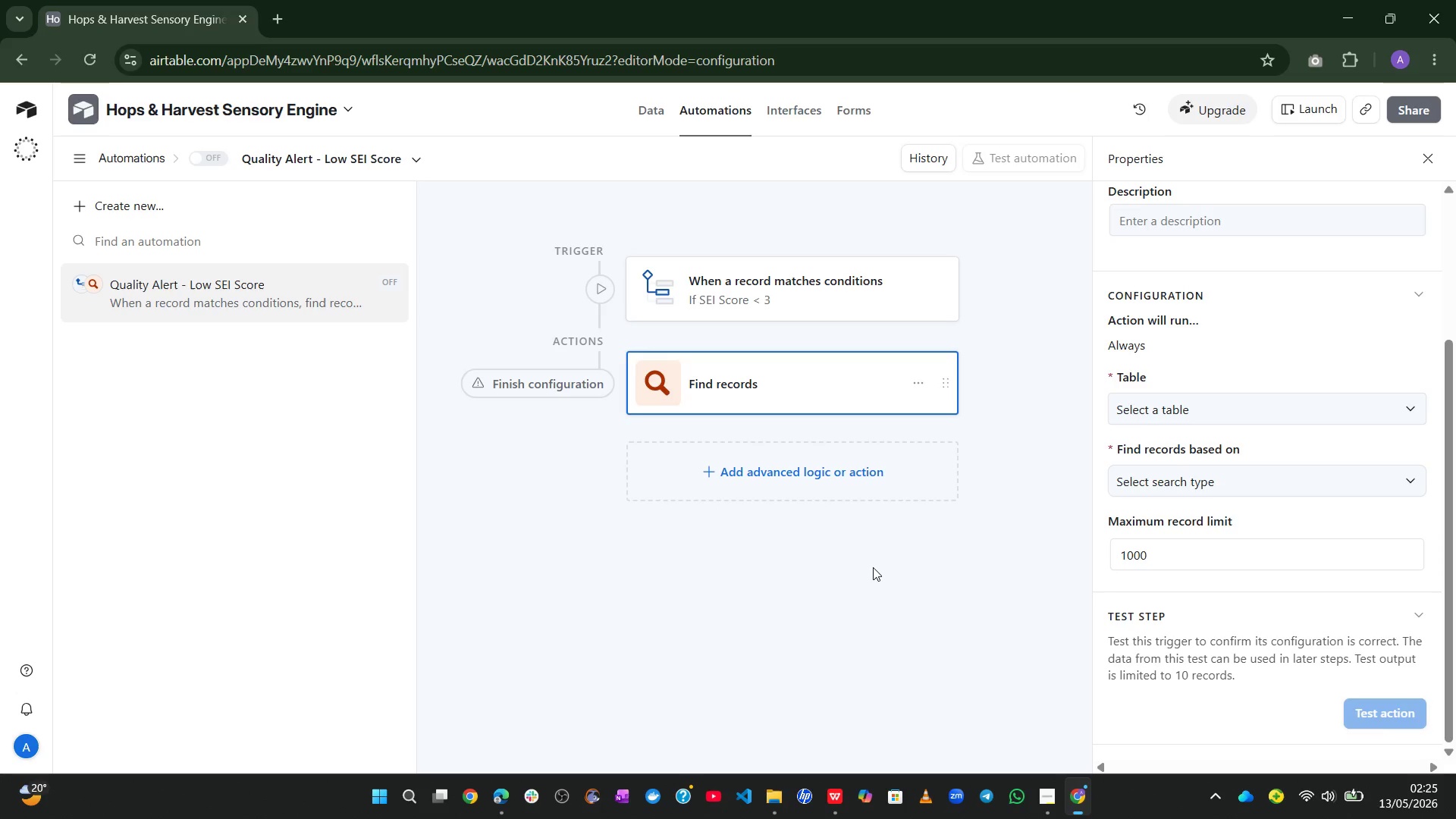 
wait(17.03)
 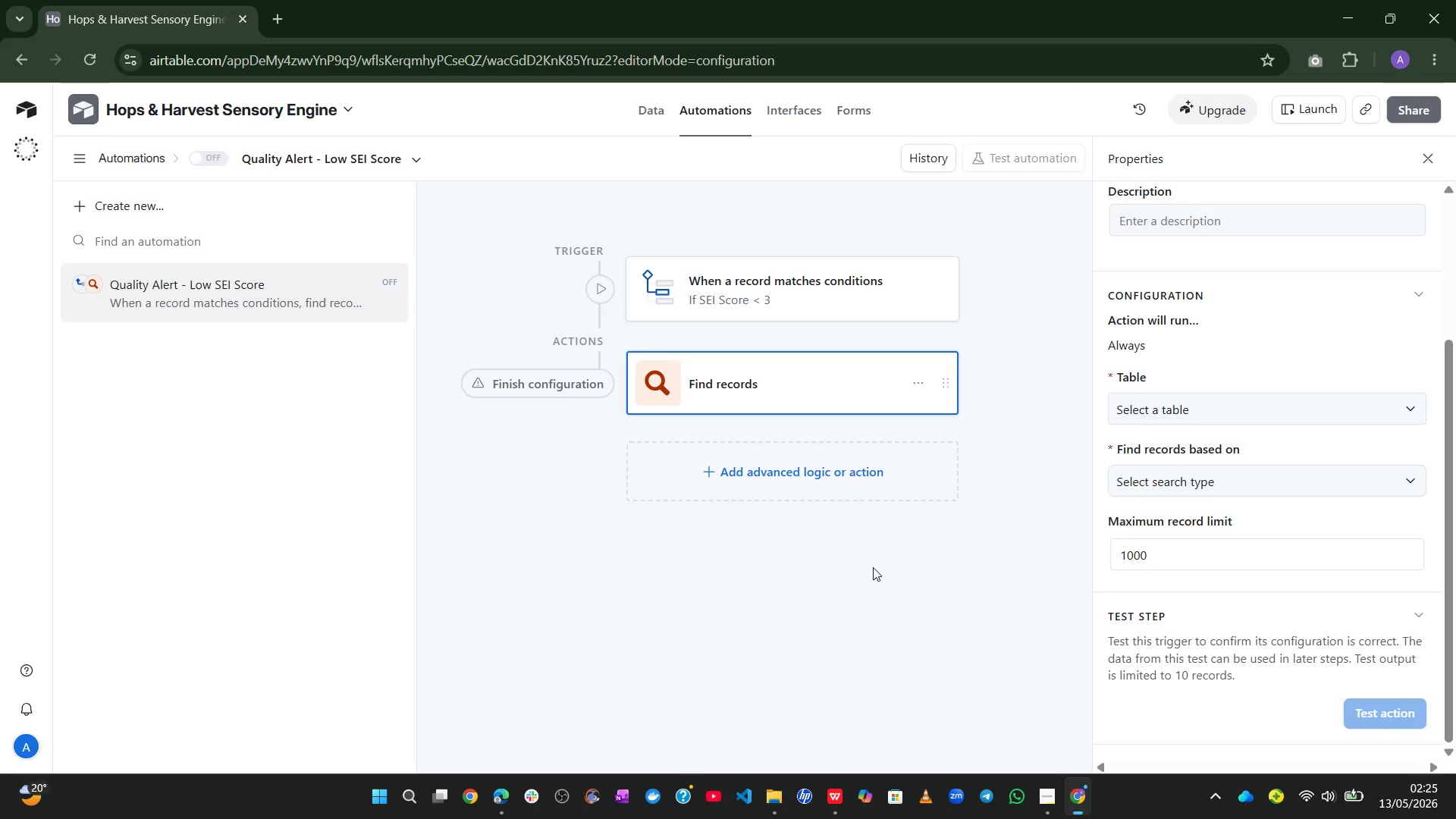 
left_click([1337, 405])
 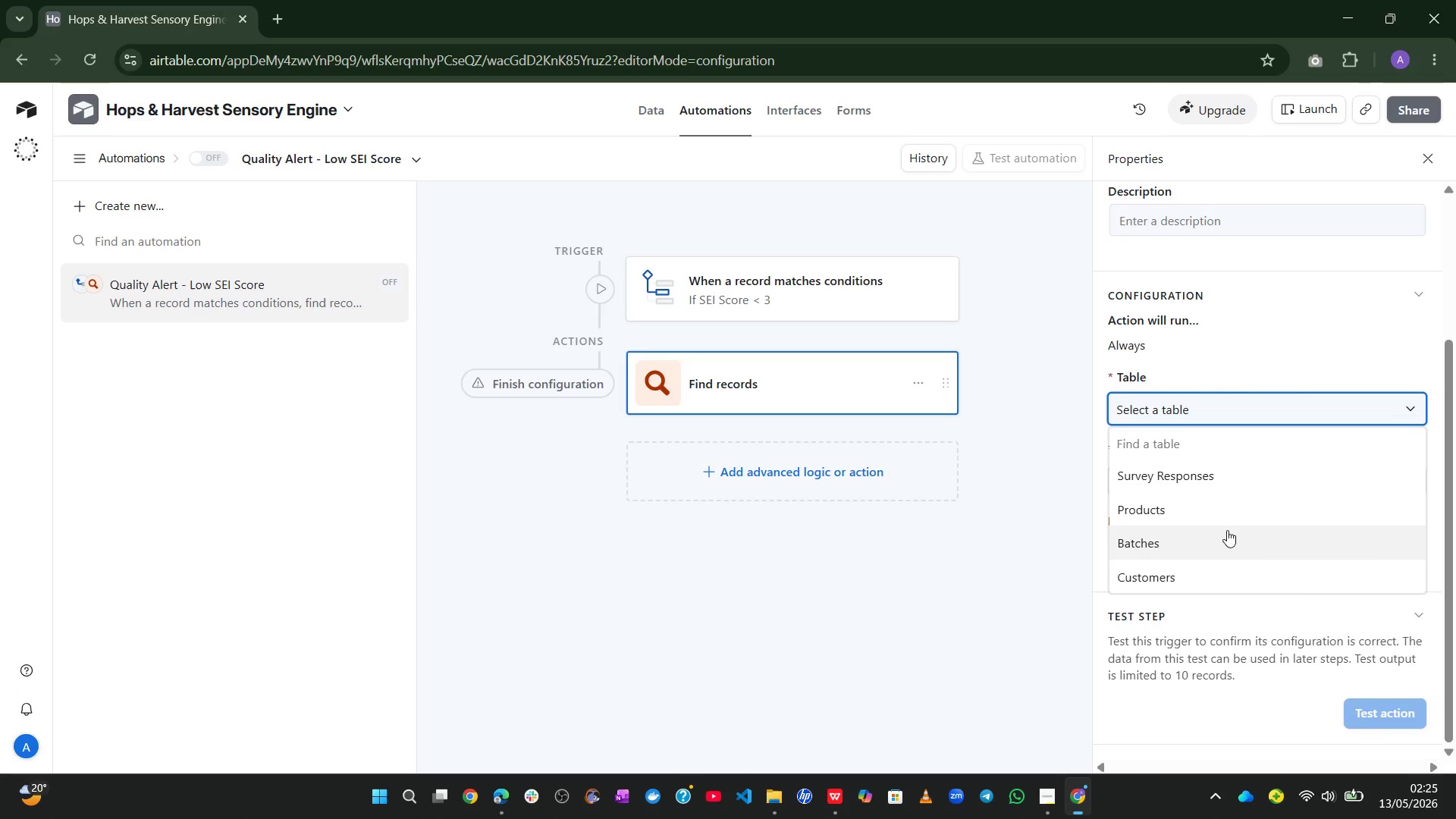 
left_click([1210, 547])
 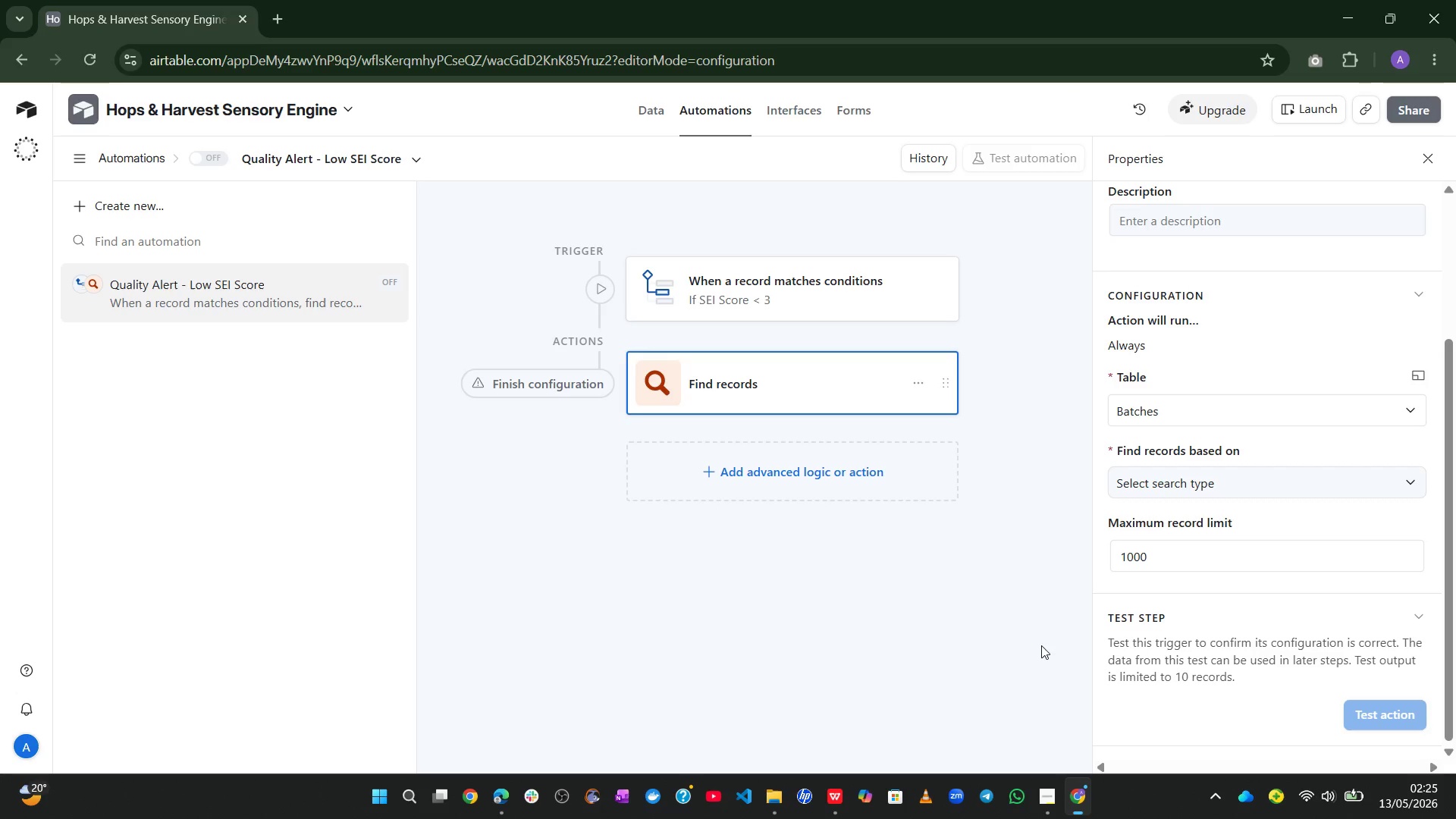 
wait(15.05)
 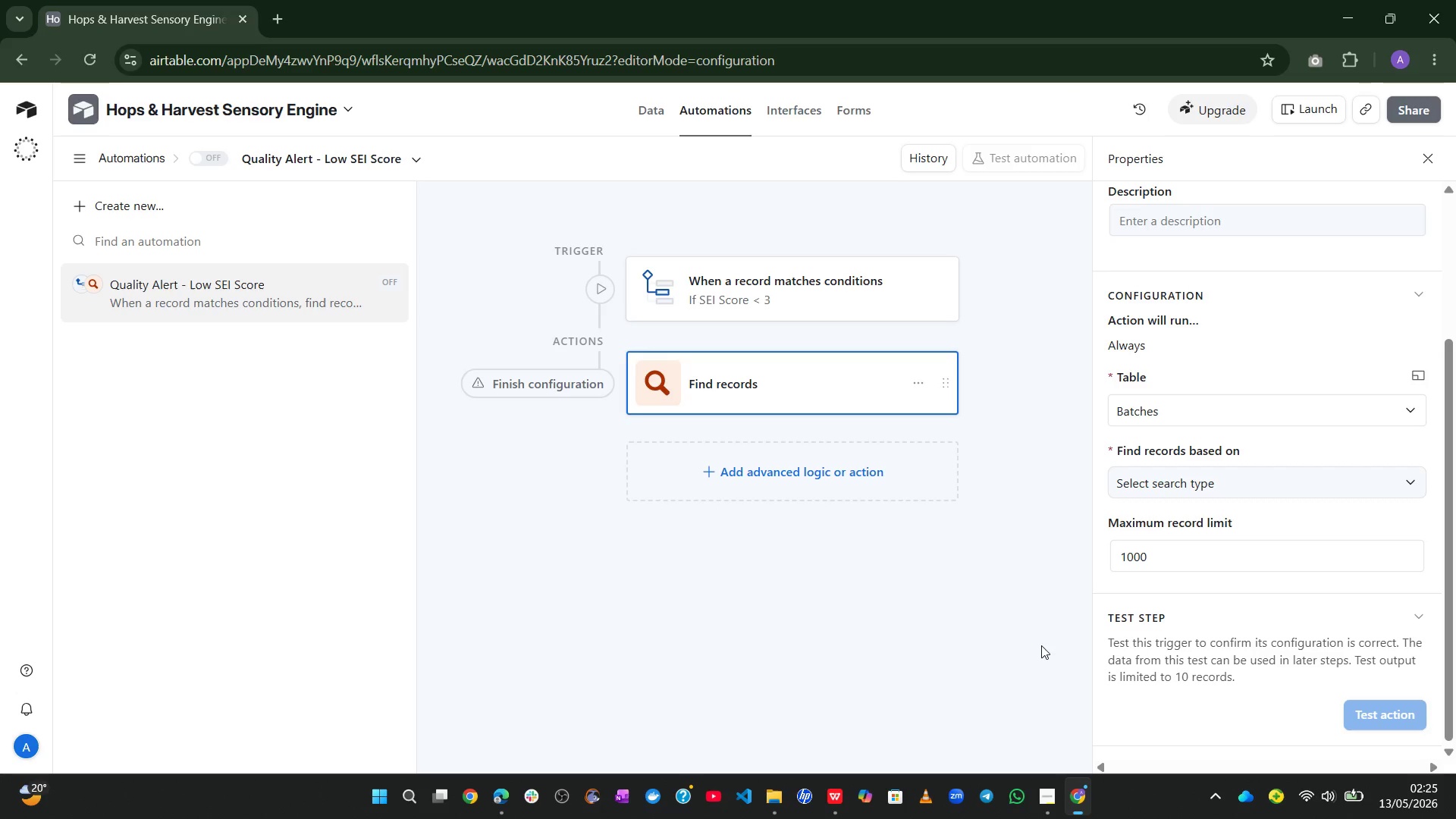 
left_click([1315, 494])
 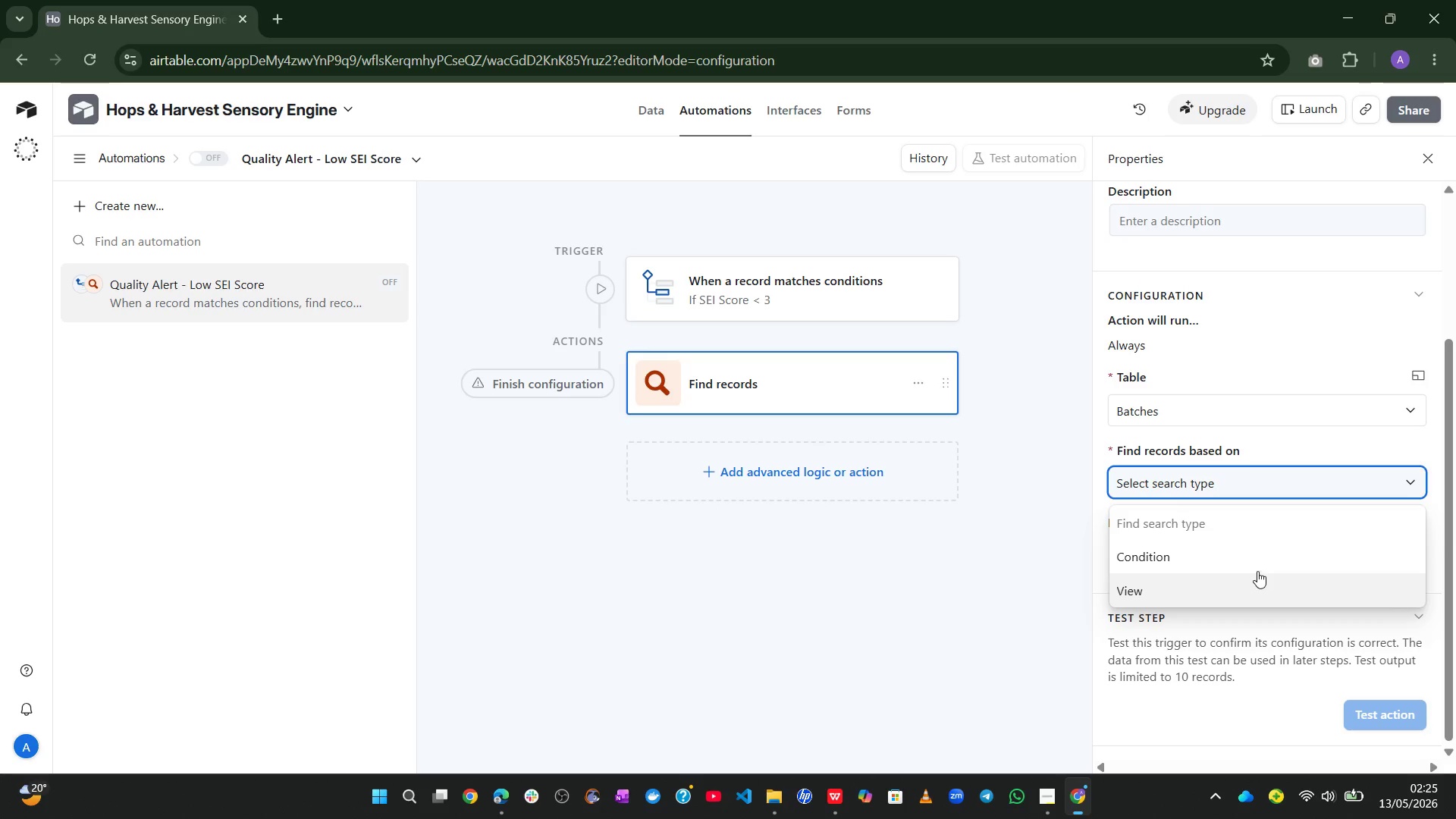 
left_click([1258, 570])
 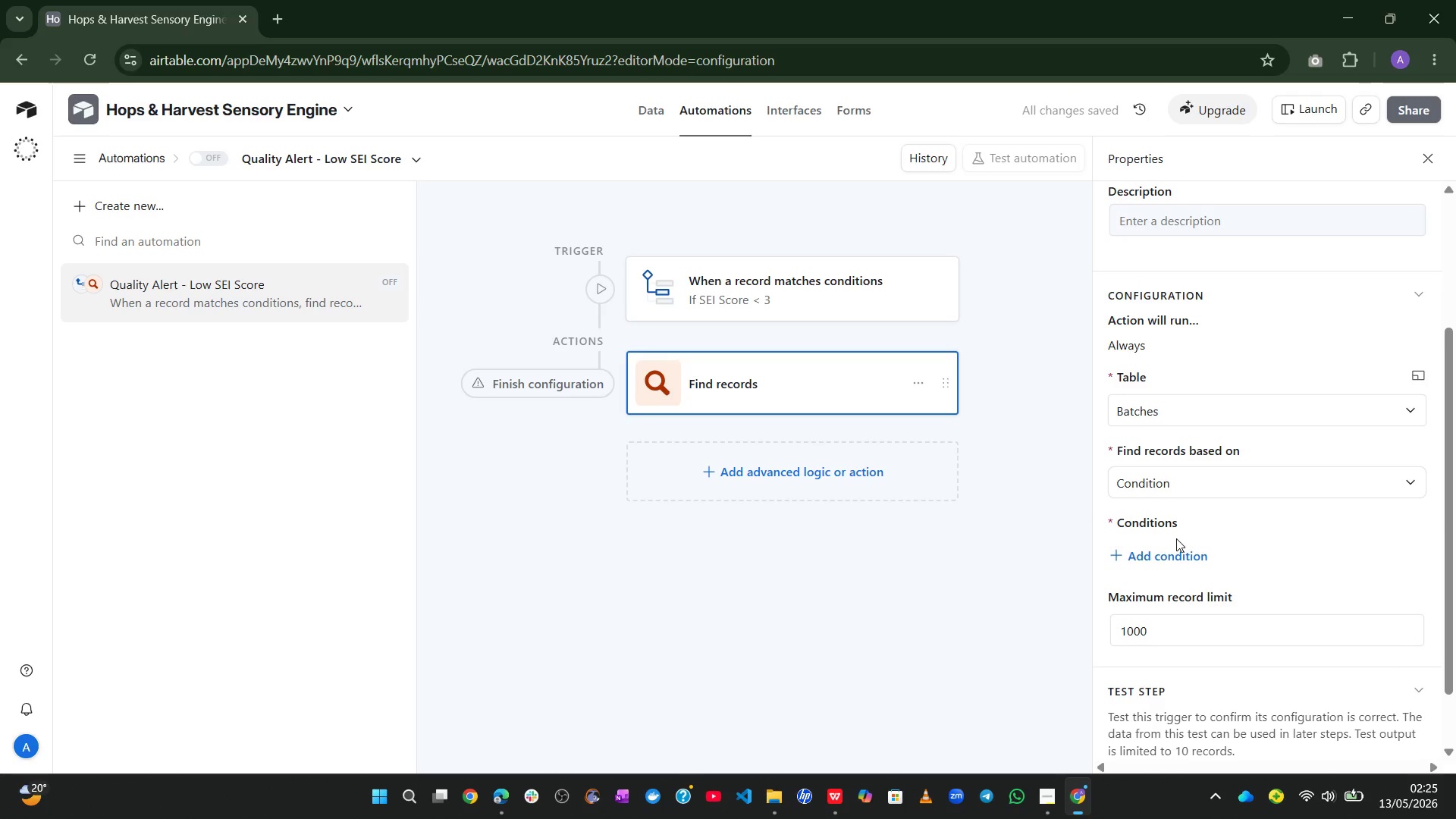 
left_click([1174, 551])
 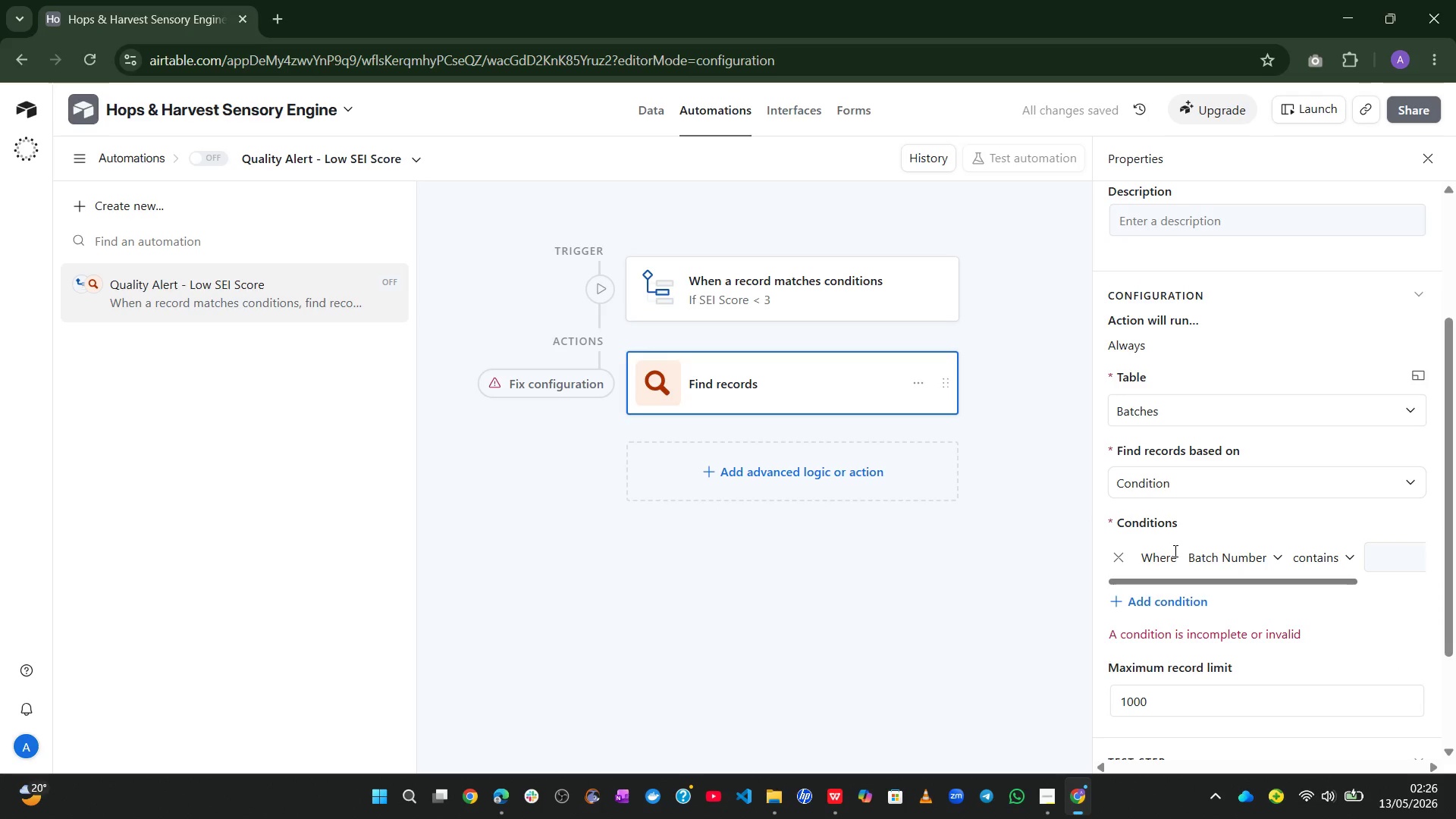 
wait(7.47)
 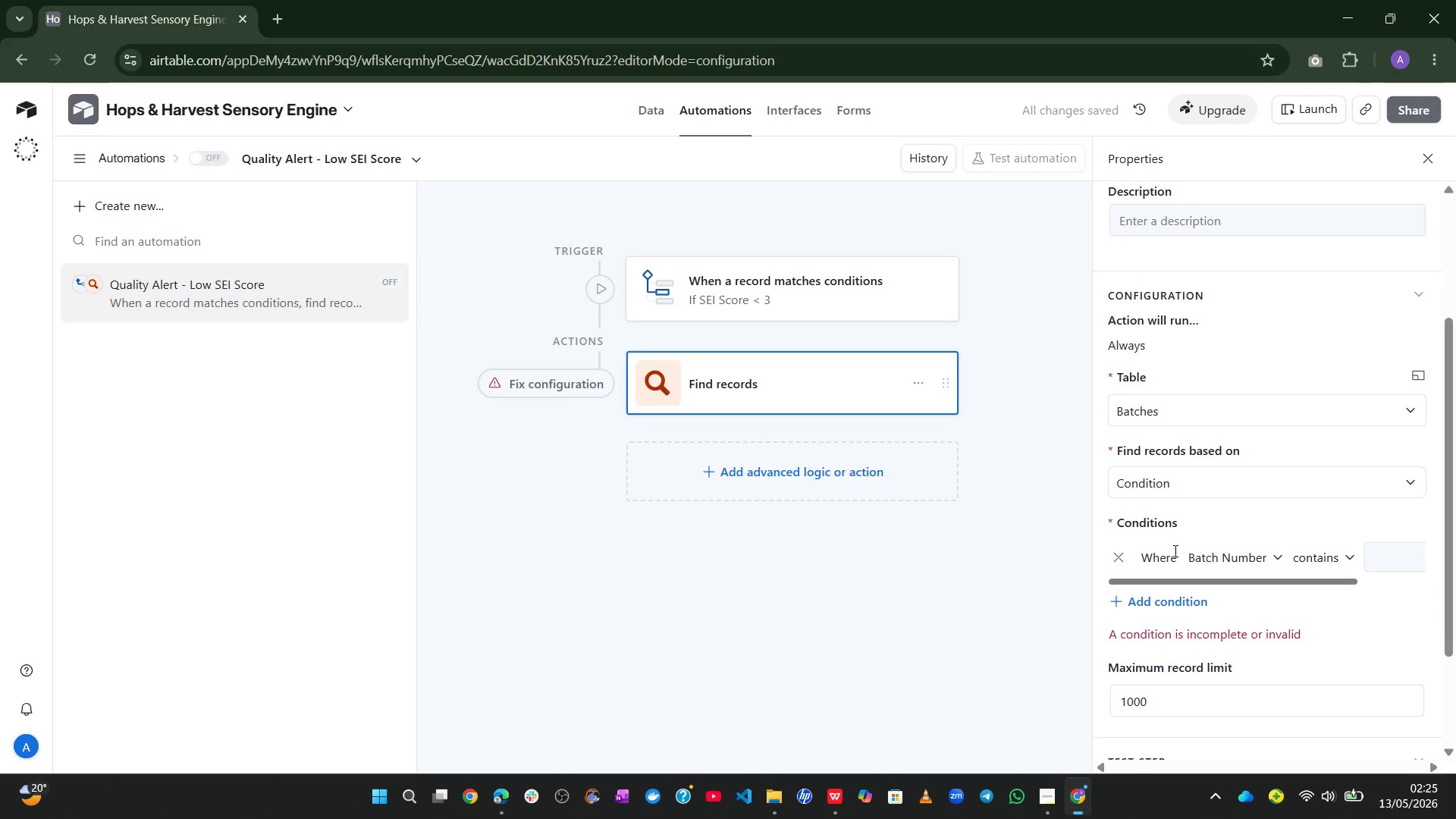 
left_click([1263, 546])
 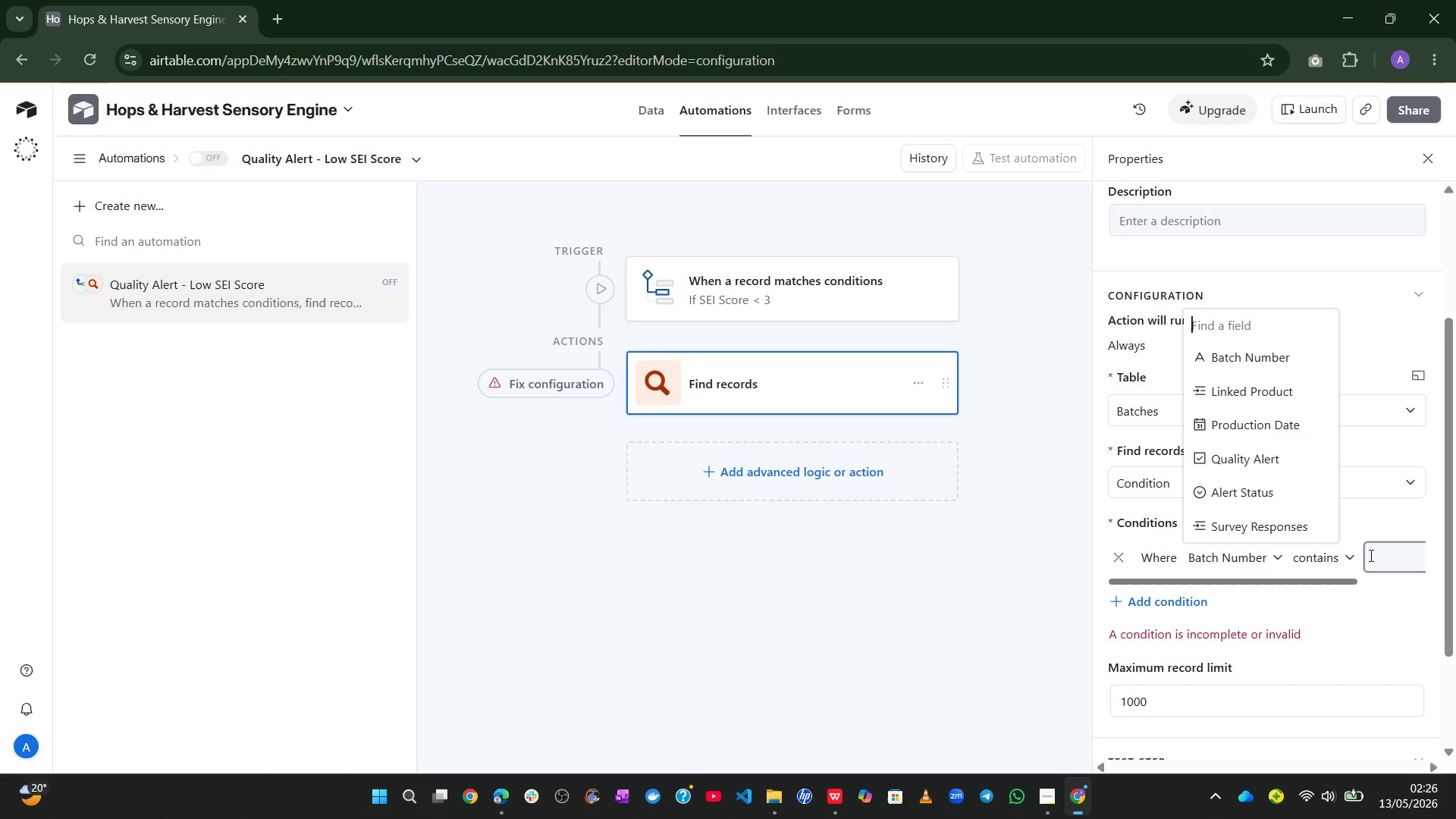 
left_click([1389, 557])
 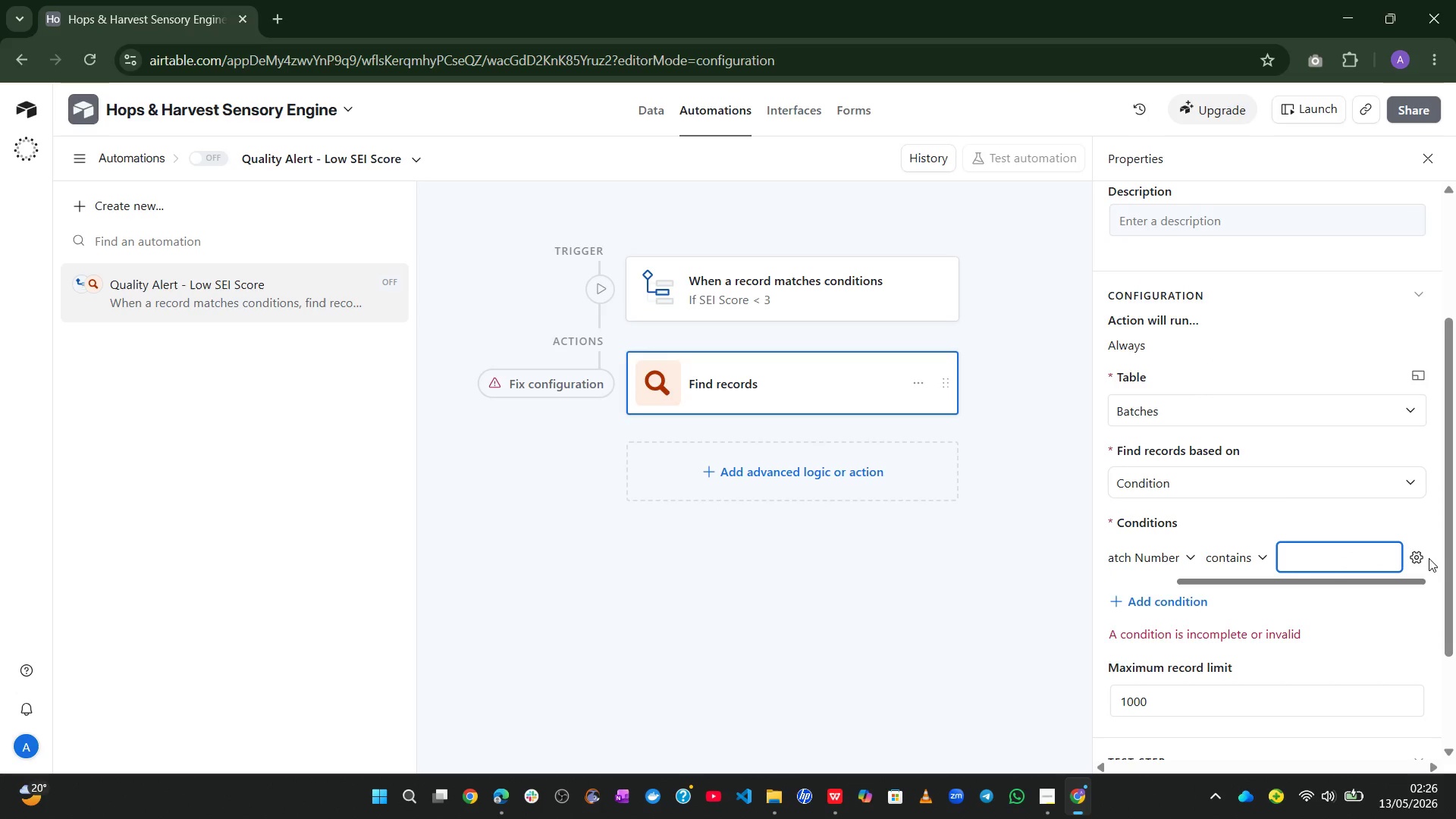 
left_click([1416, 558])
 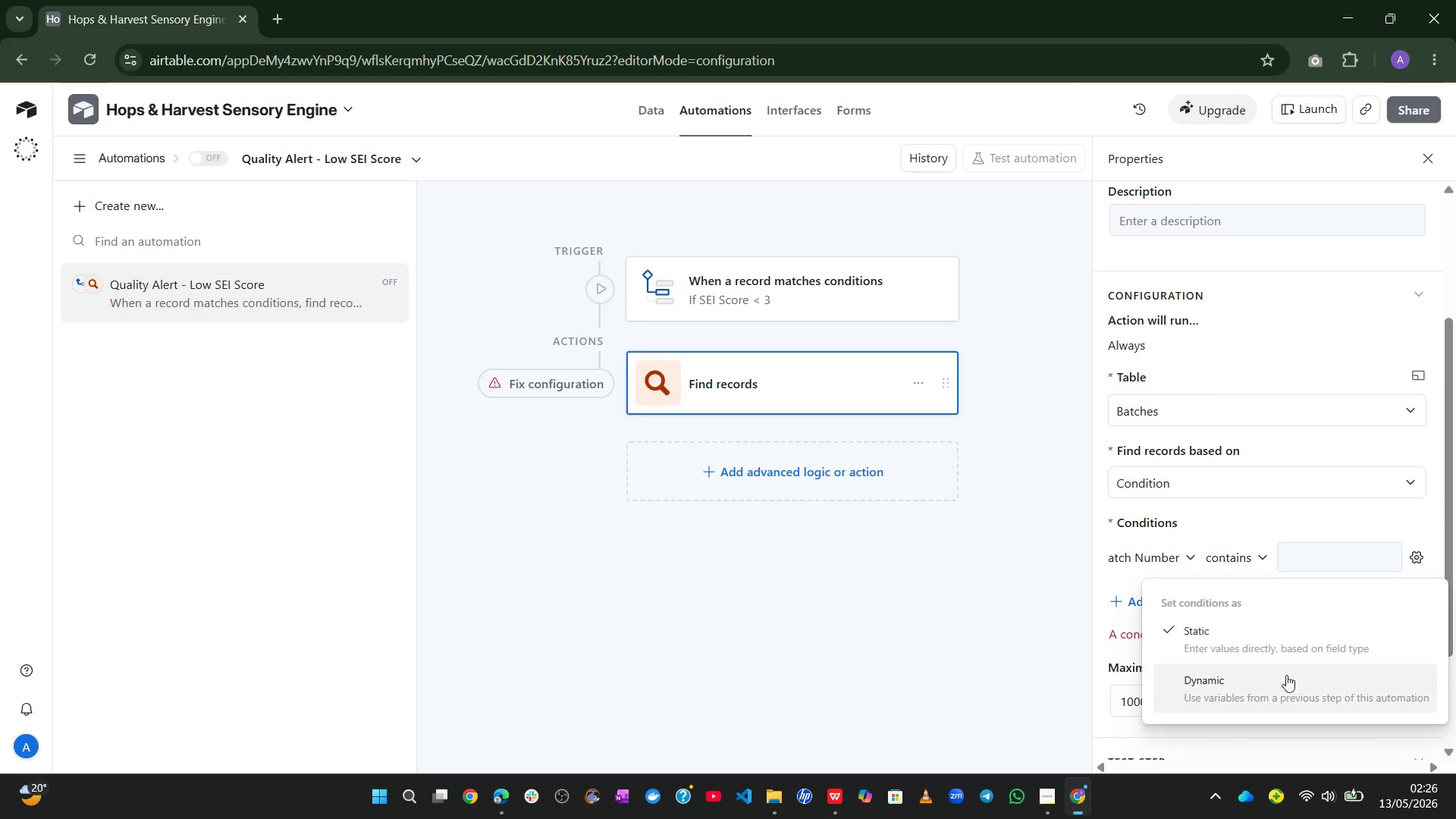 
left_click([1266, 681])
 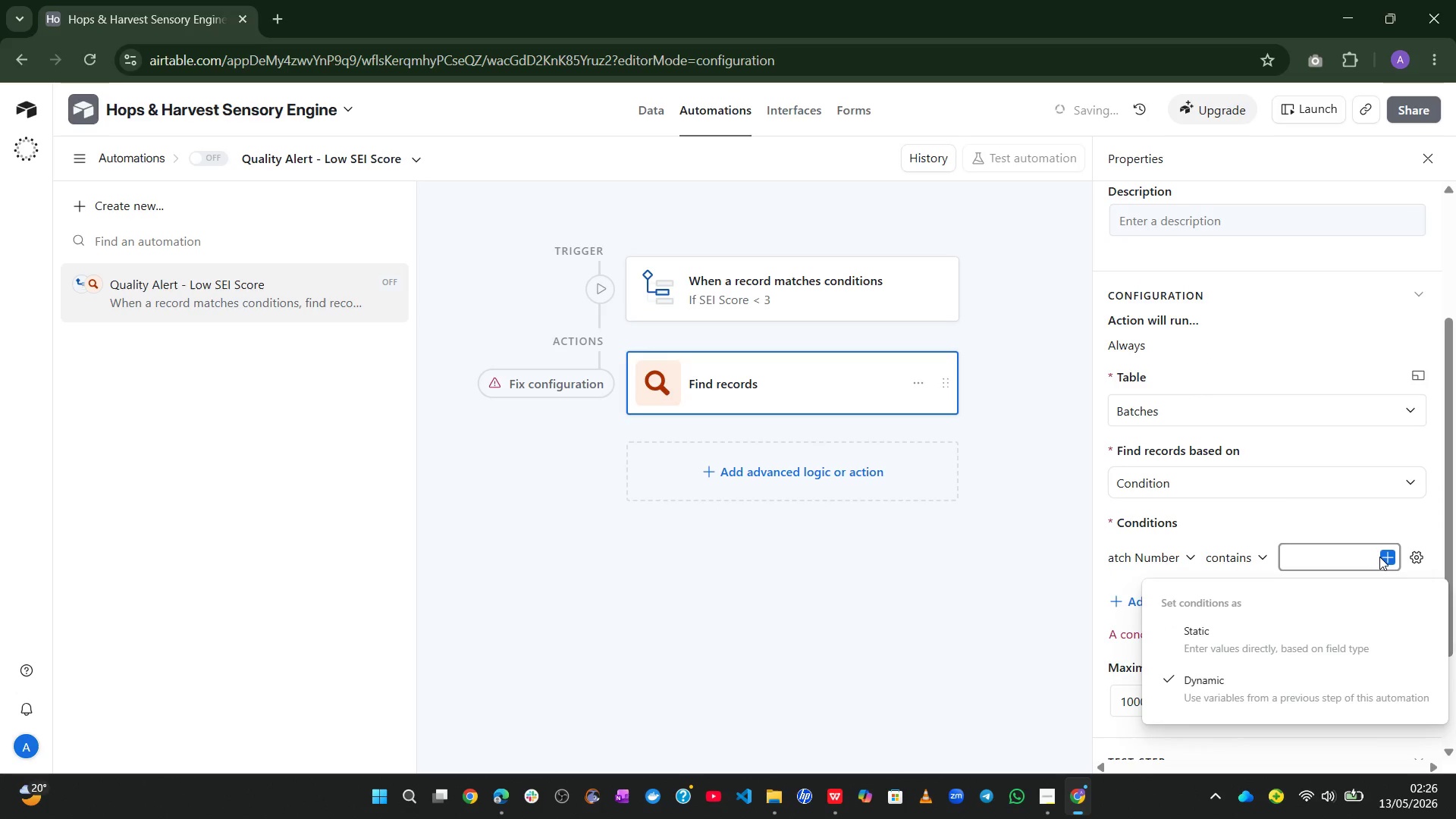 
left_click([1379, 557])
 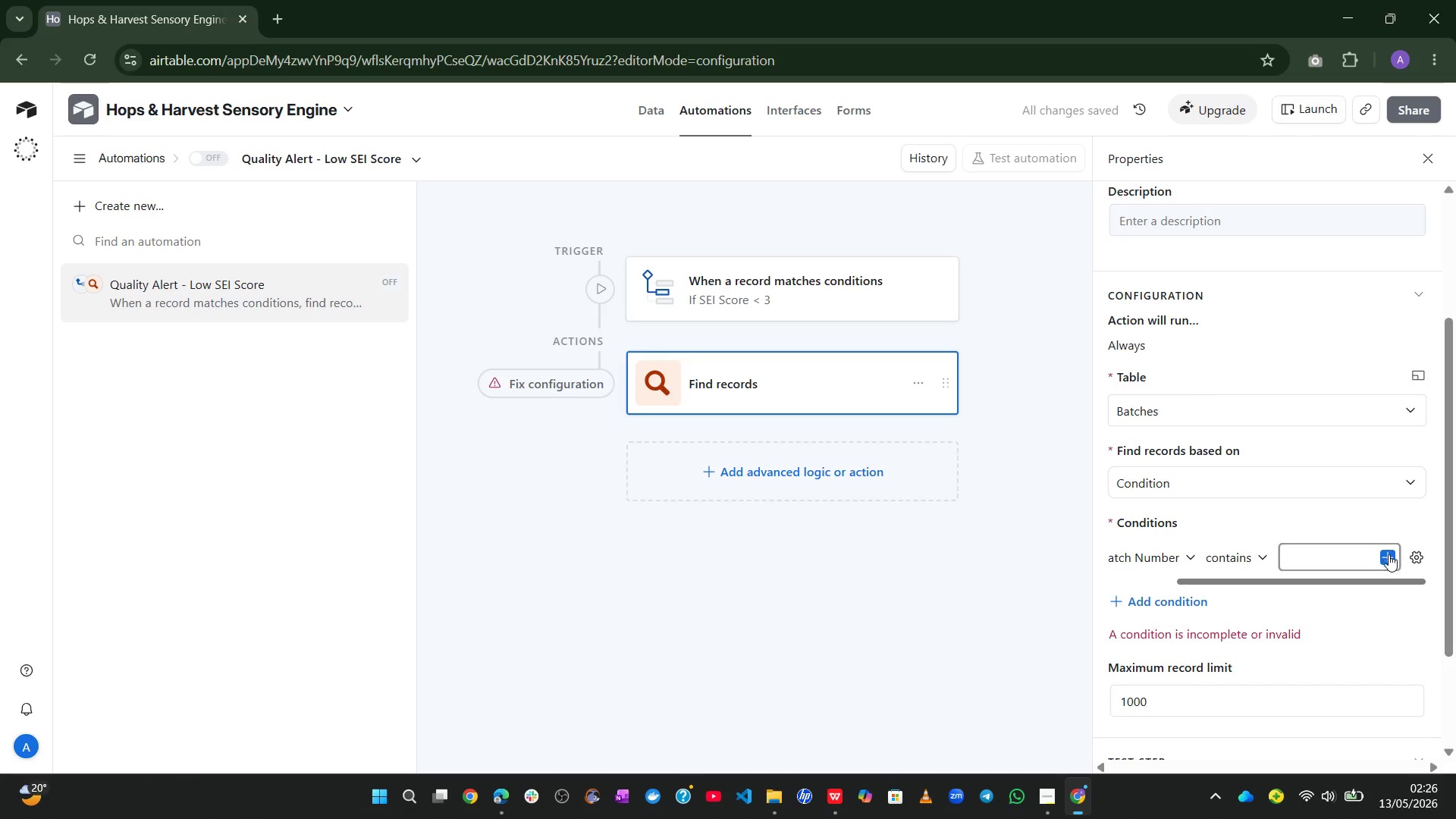 
left_click([1391, 556])
 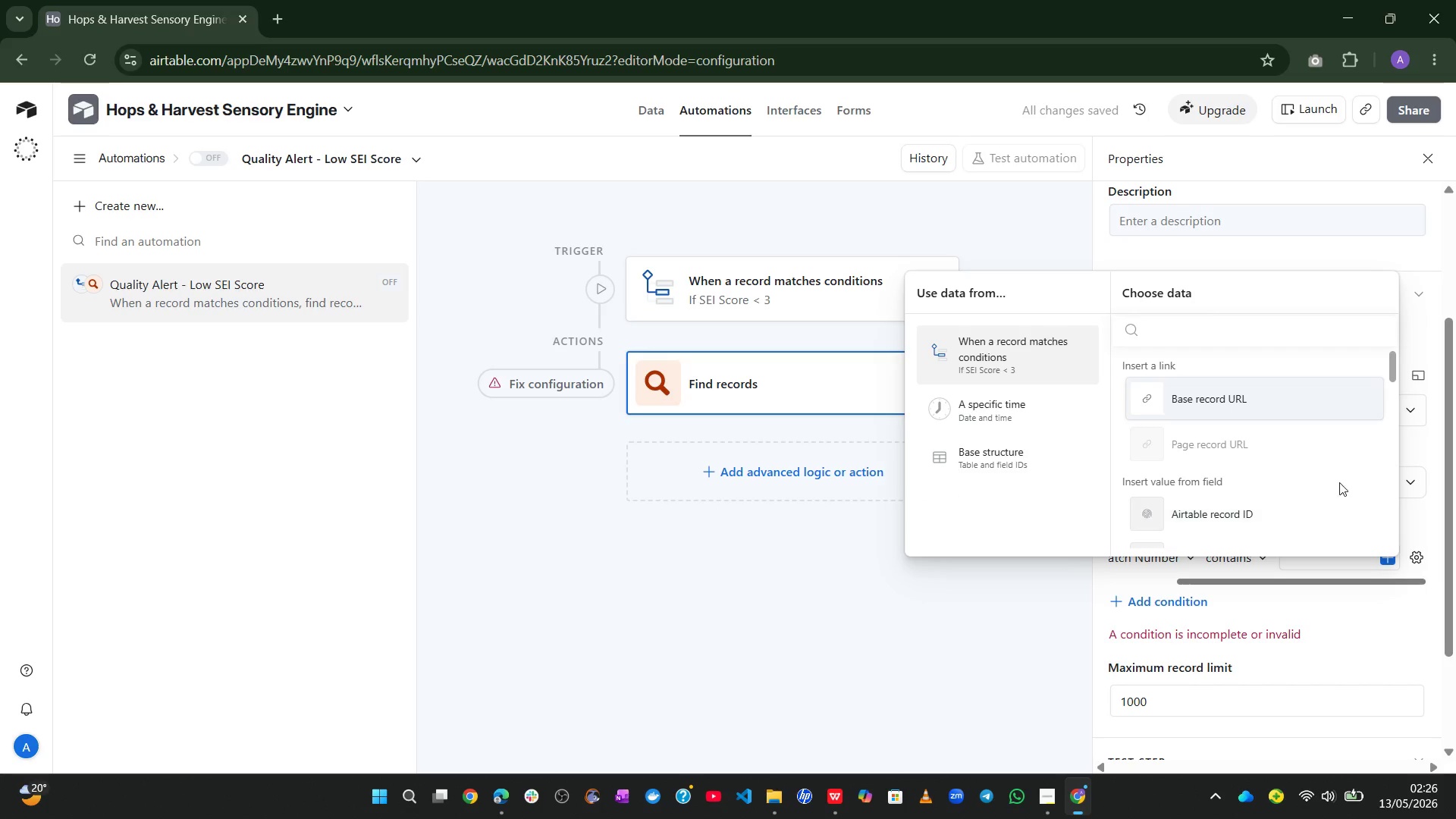 
mouse_move([1254, 447])
 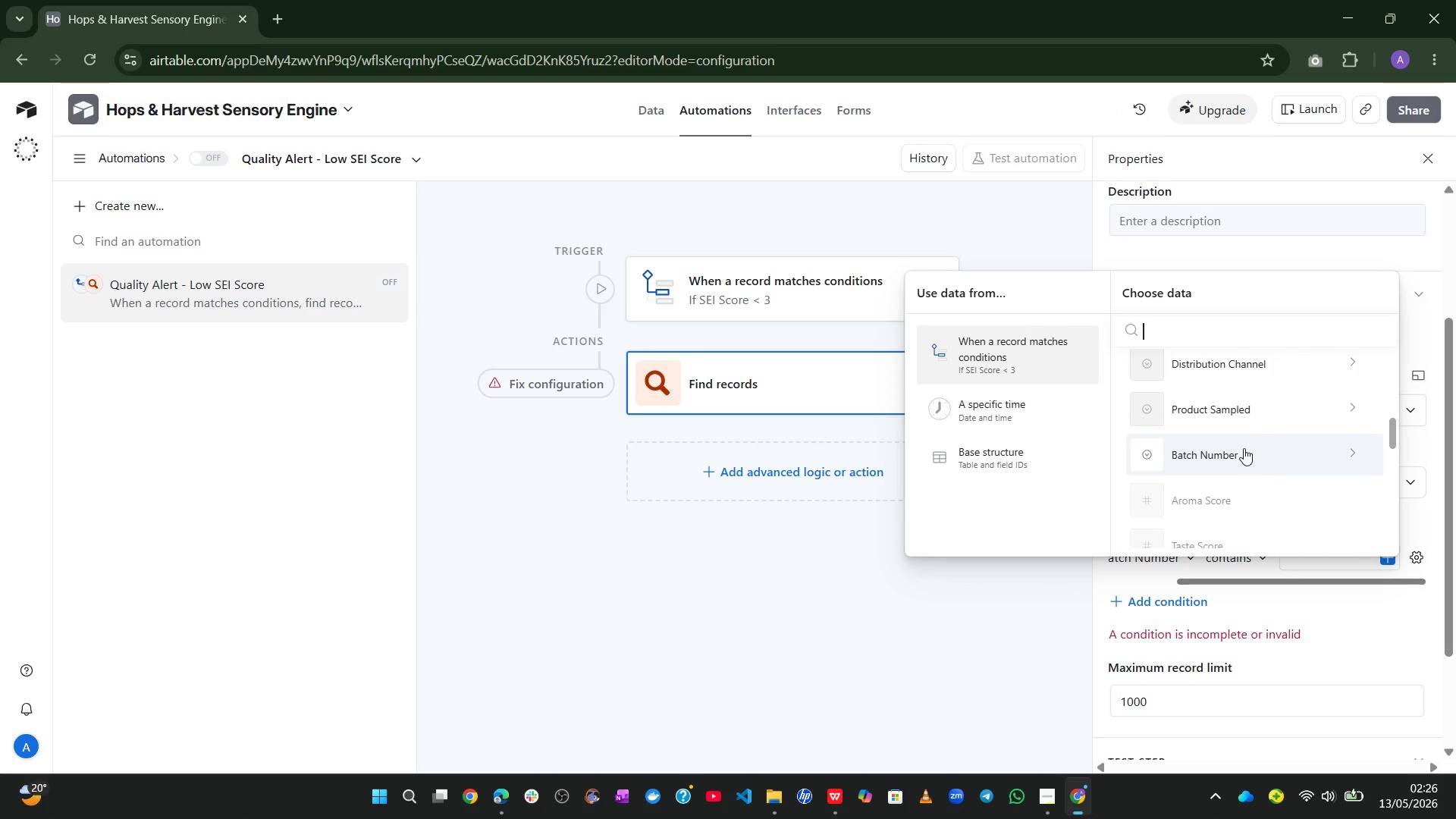 
left_click([1244, 448])
 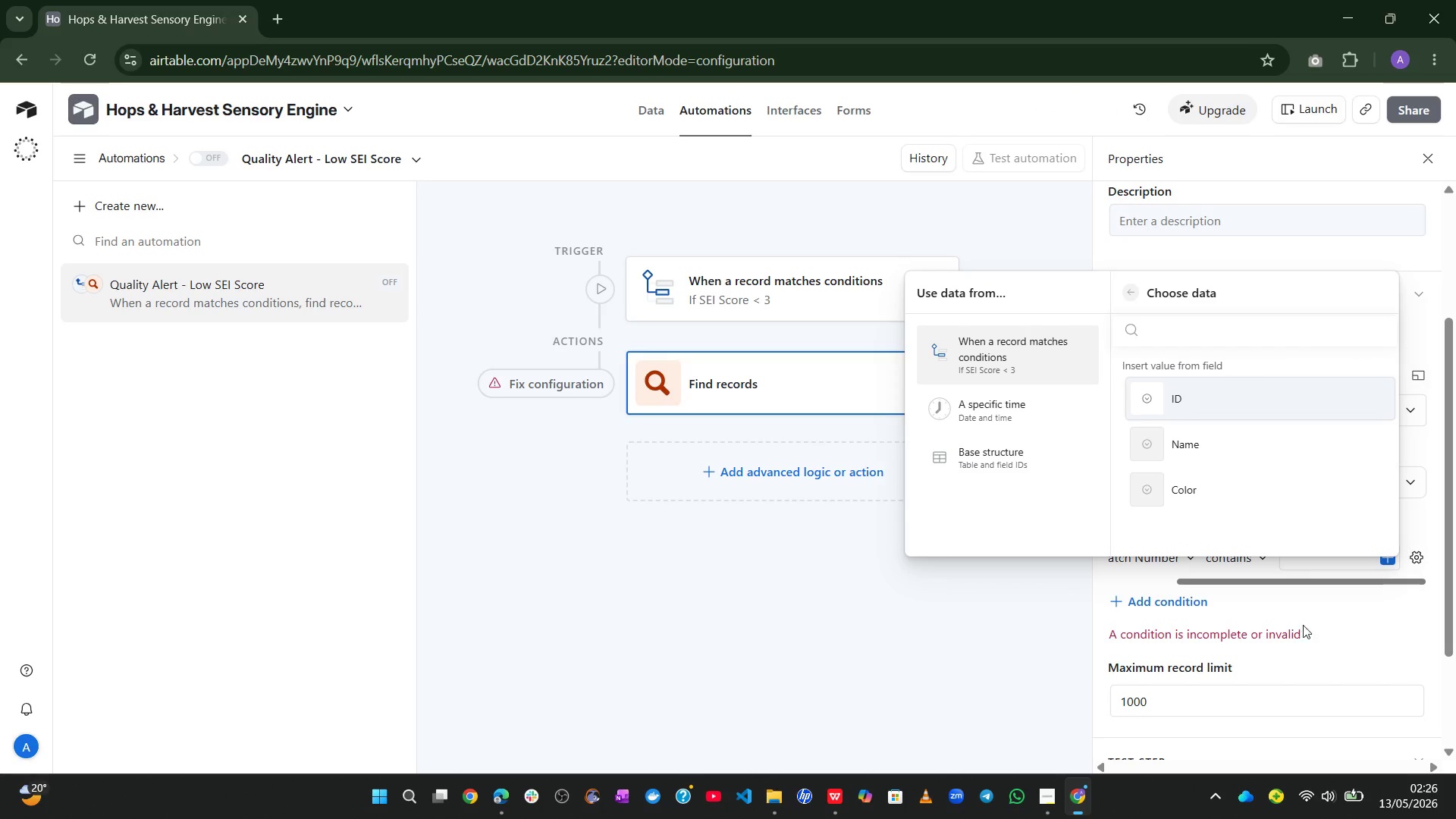 
left_click([1320, 638])
 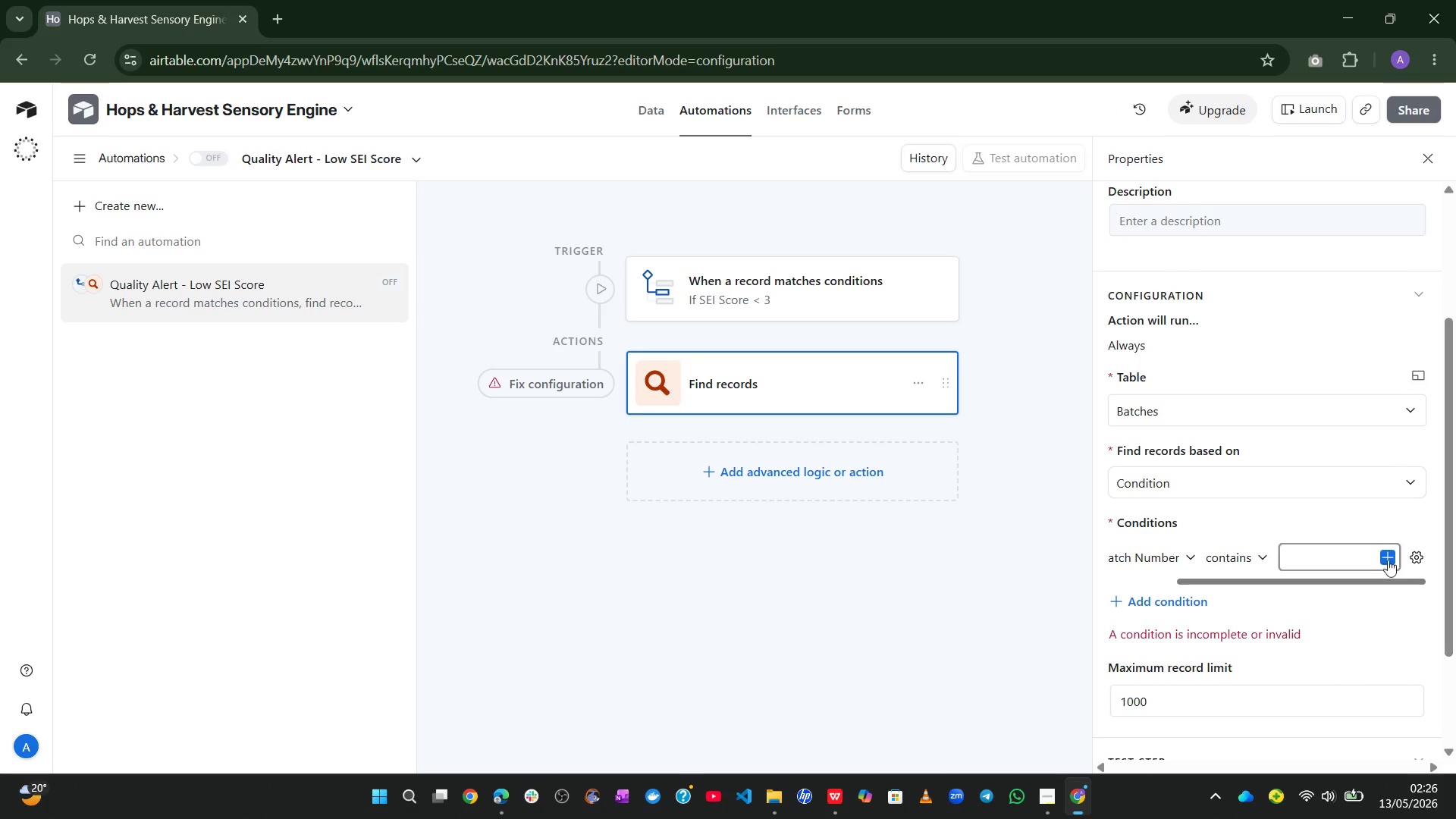 
left_click([1386, 546])
 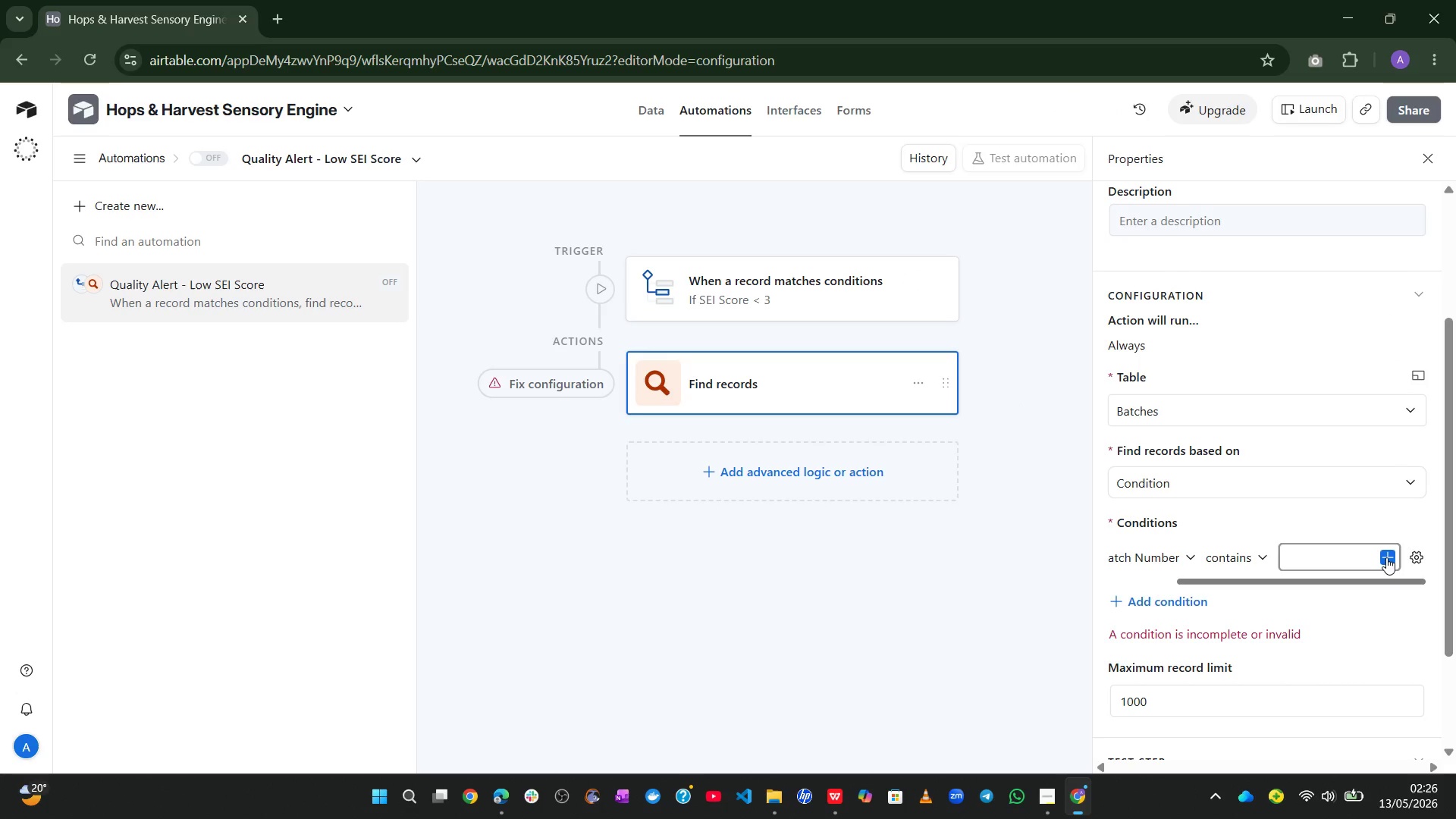 
left_click([1386, 557])
 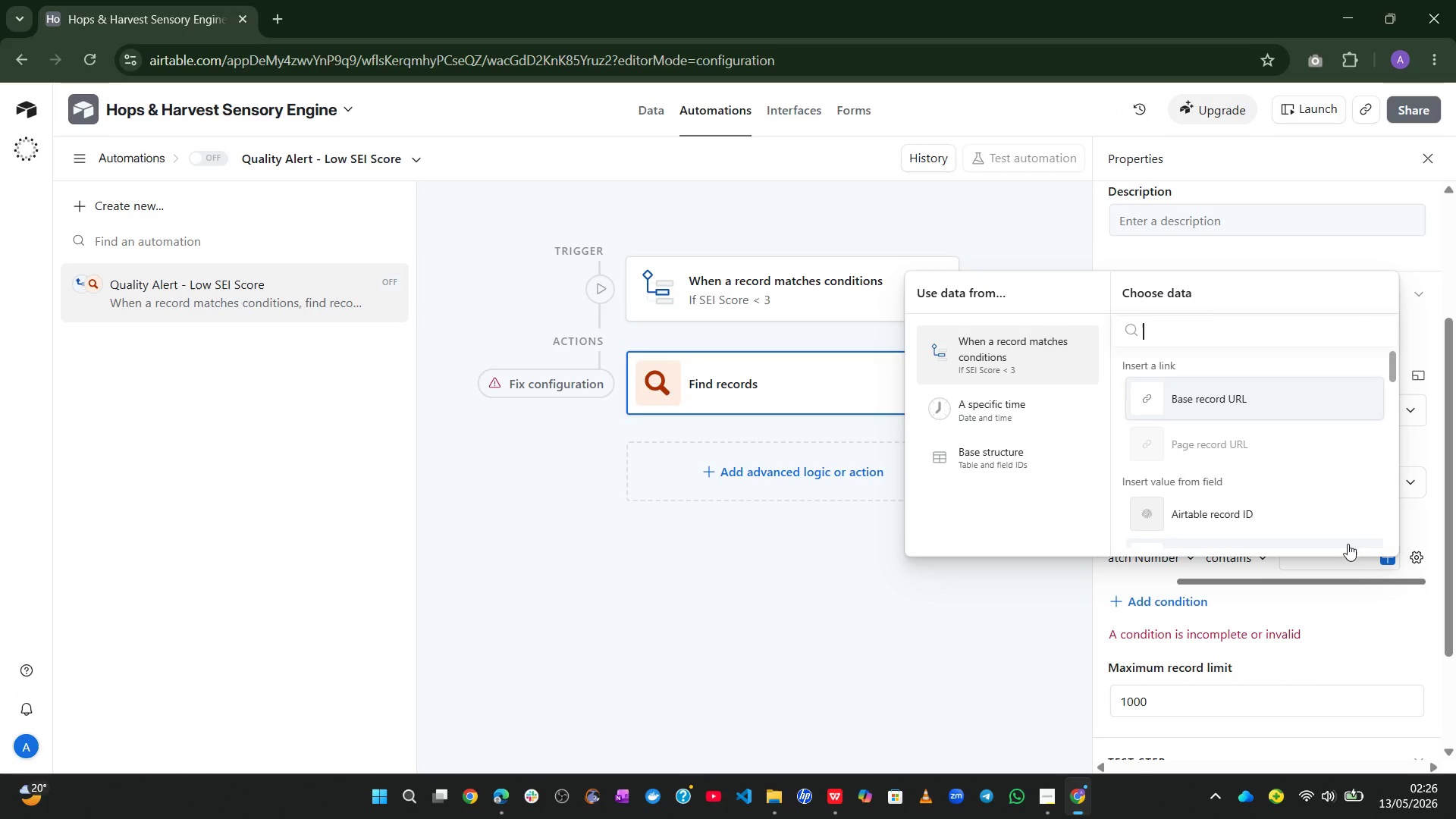 
mouse_move([1243, 464])
 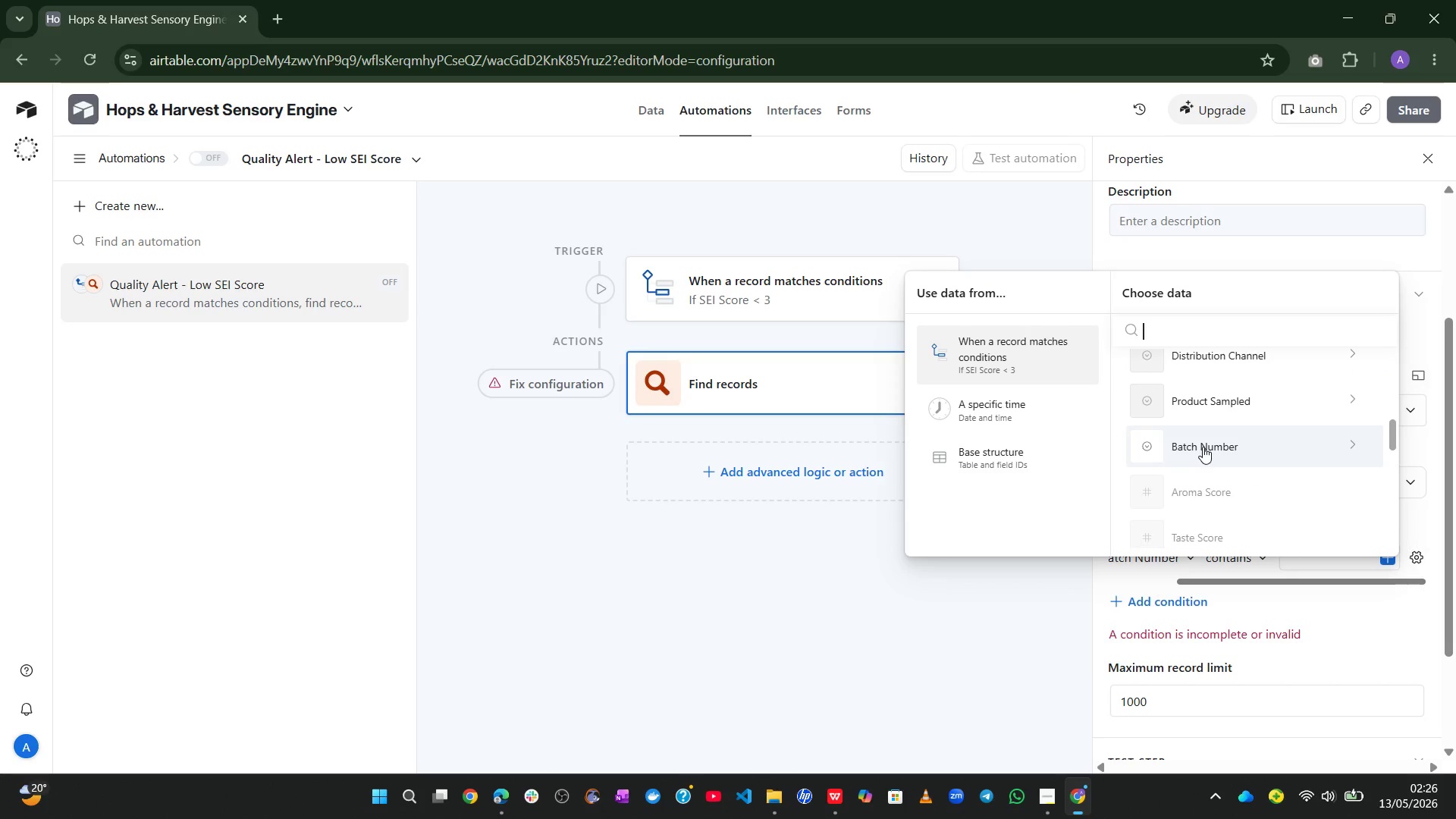 
left_click([1203, 447])
 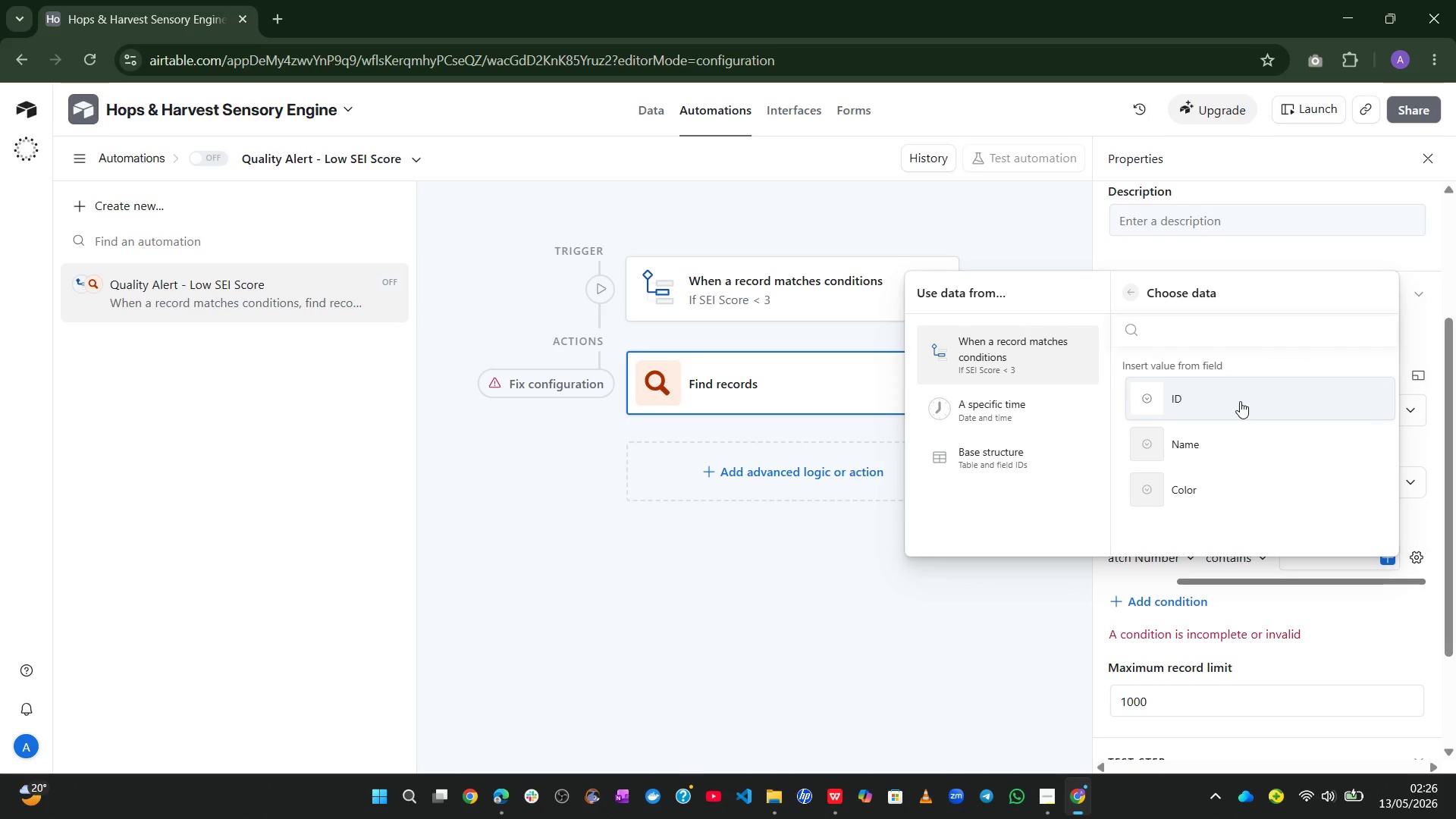 
wait(6.61)
 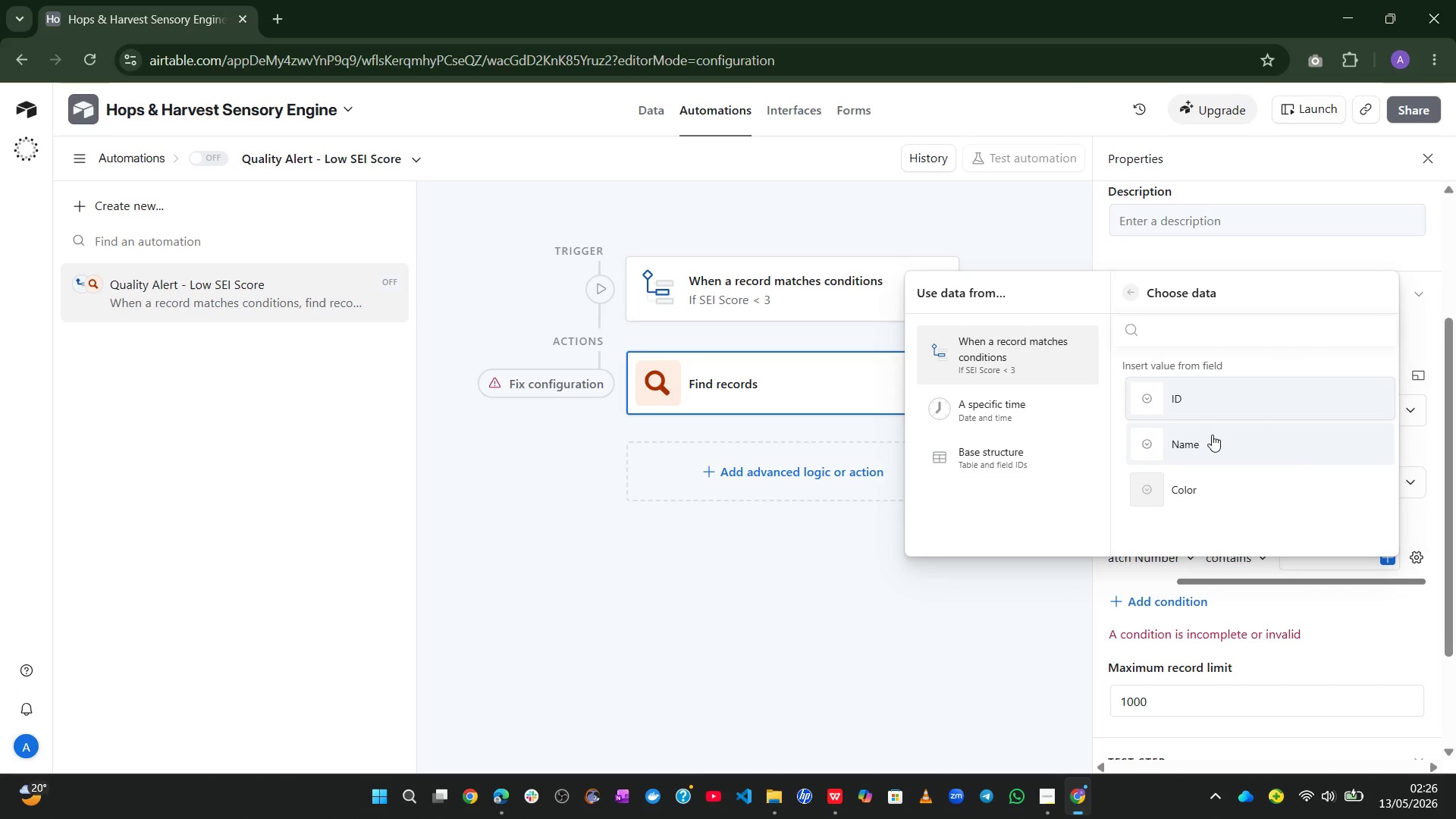 
left_click([651, 106])
 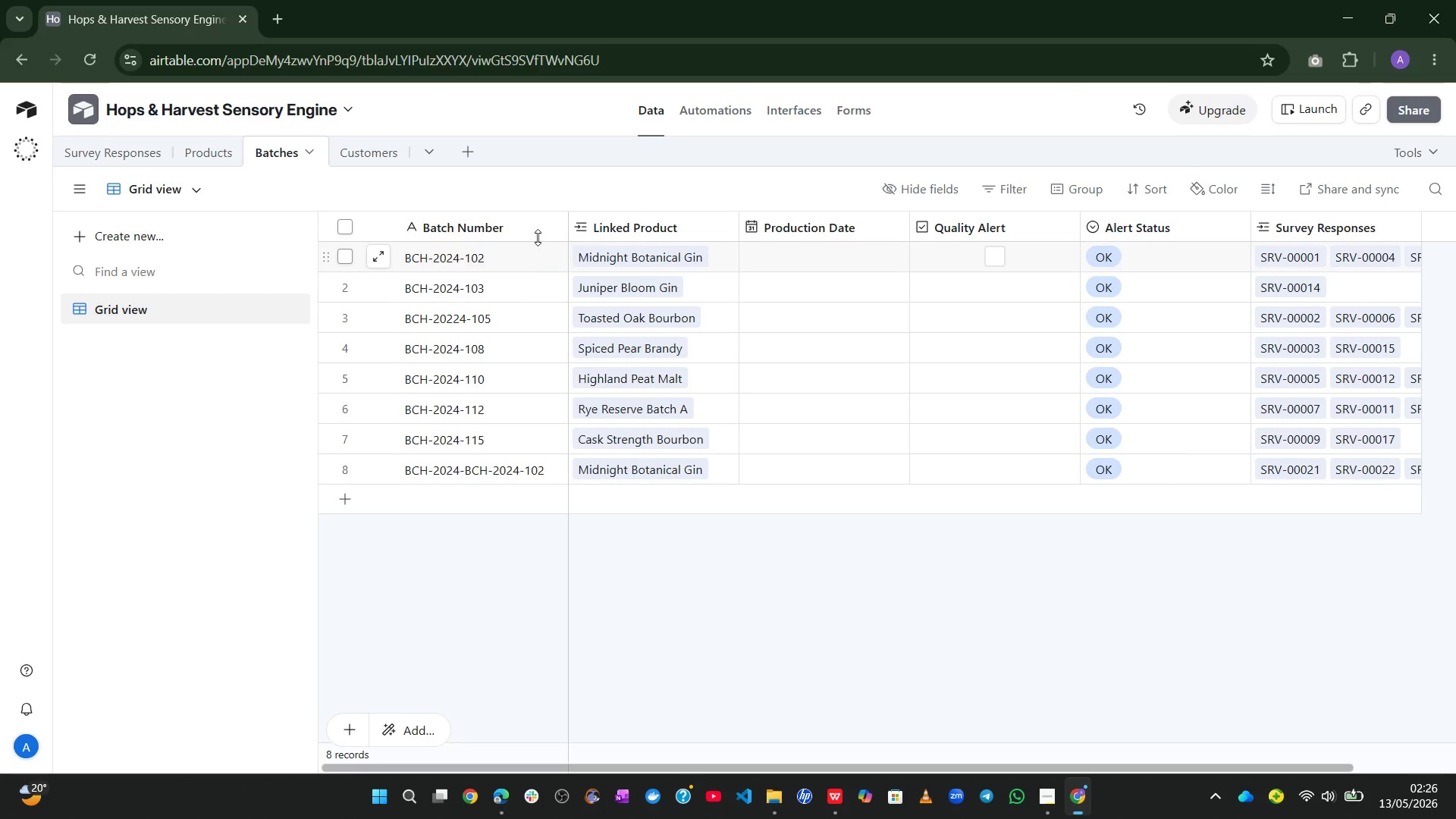 
wait(7.88)
 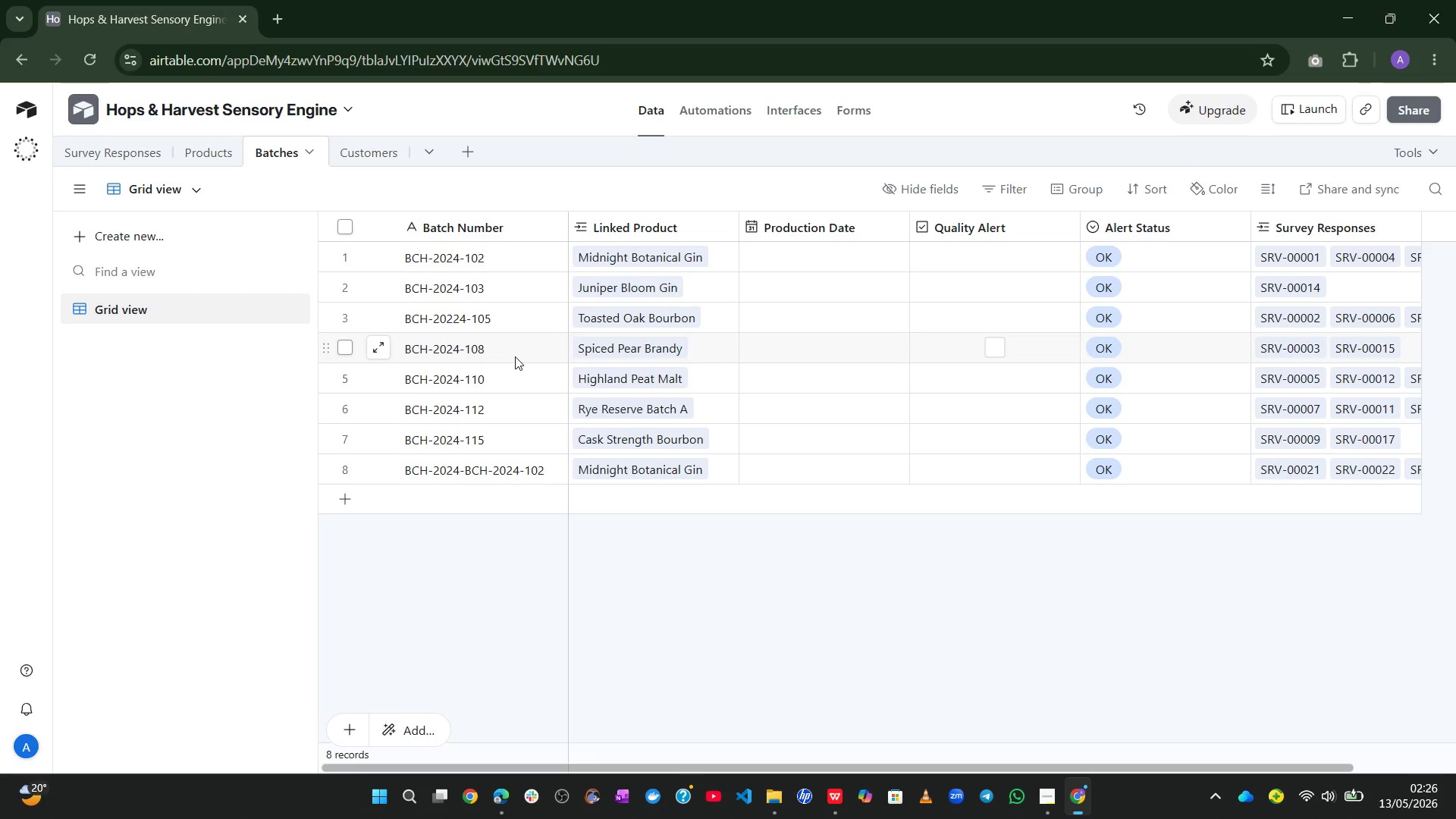 
left_click([790, 108])
 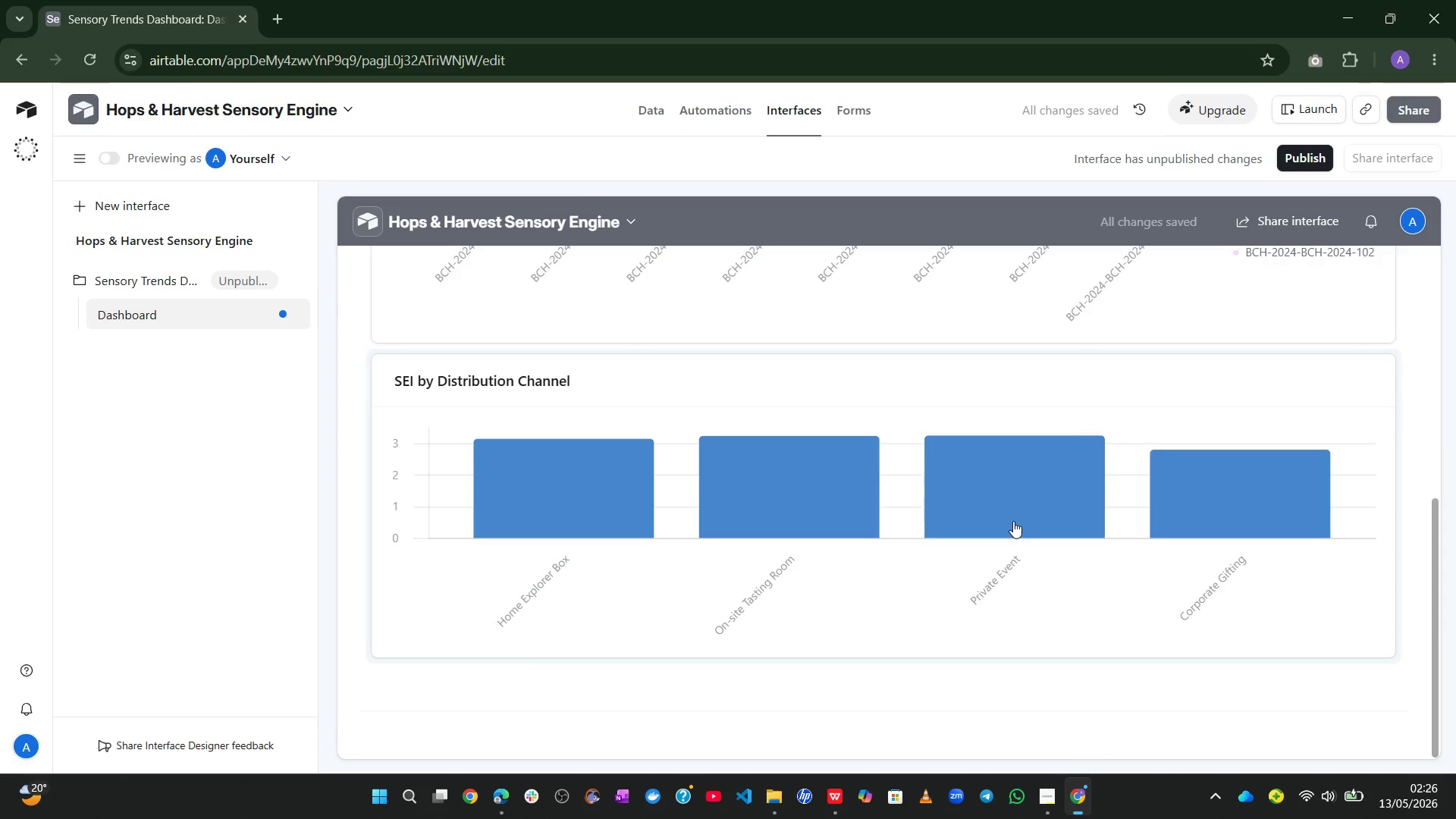 
wait(8.59)
 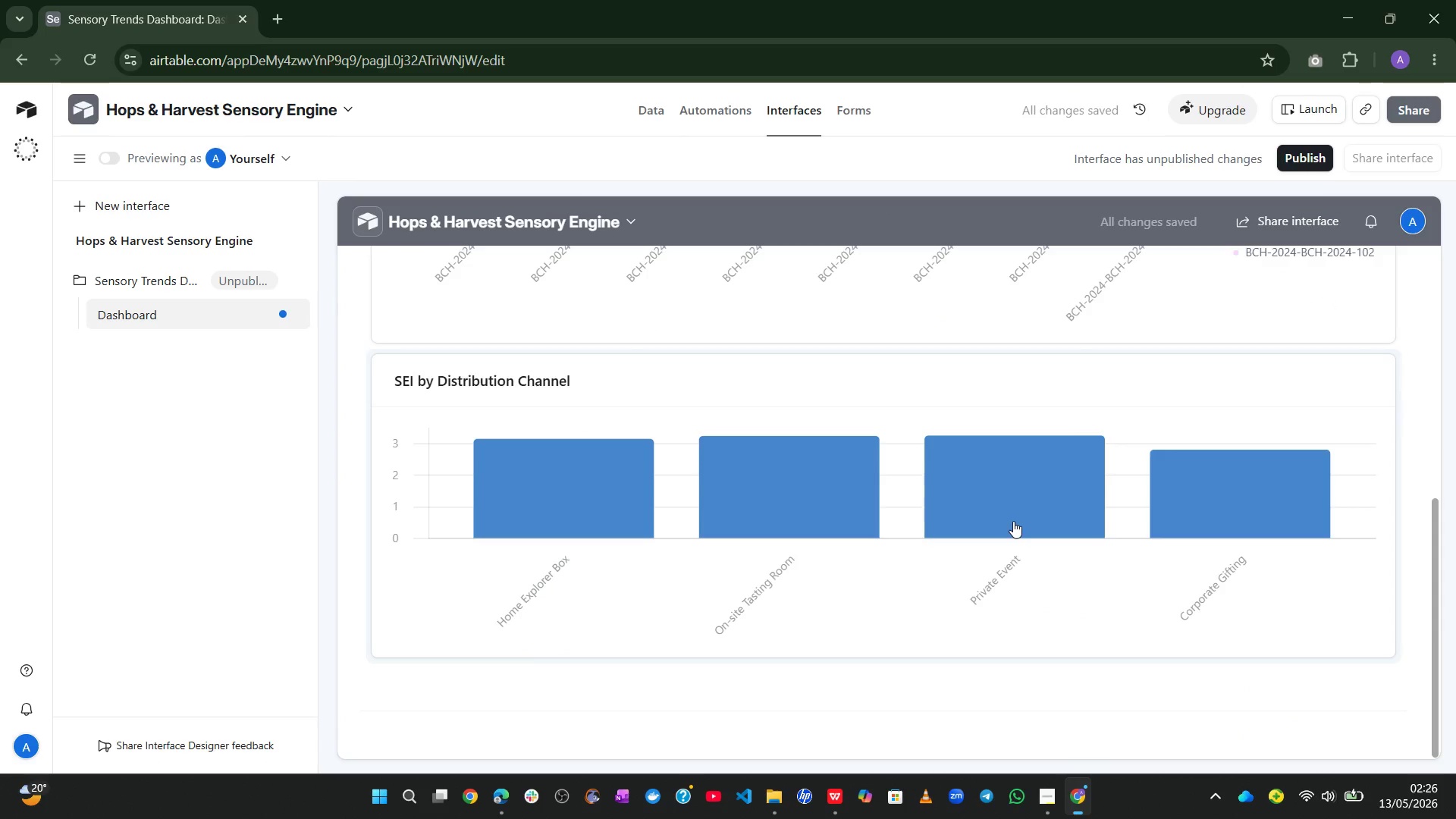 
left_click([704, 105])
 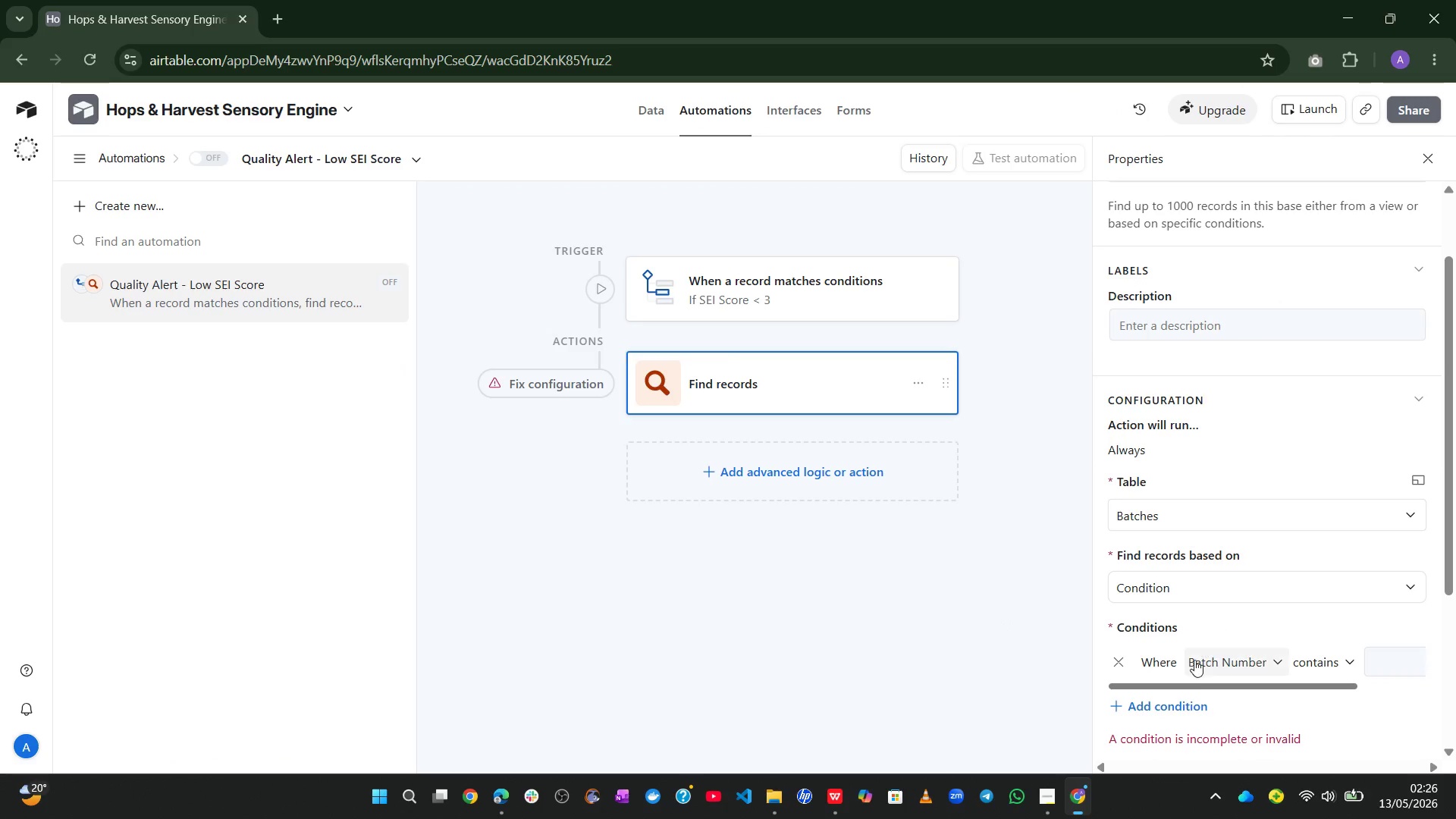 
wait(5.47)
 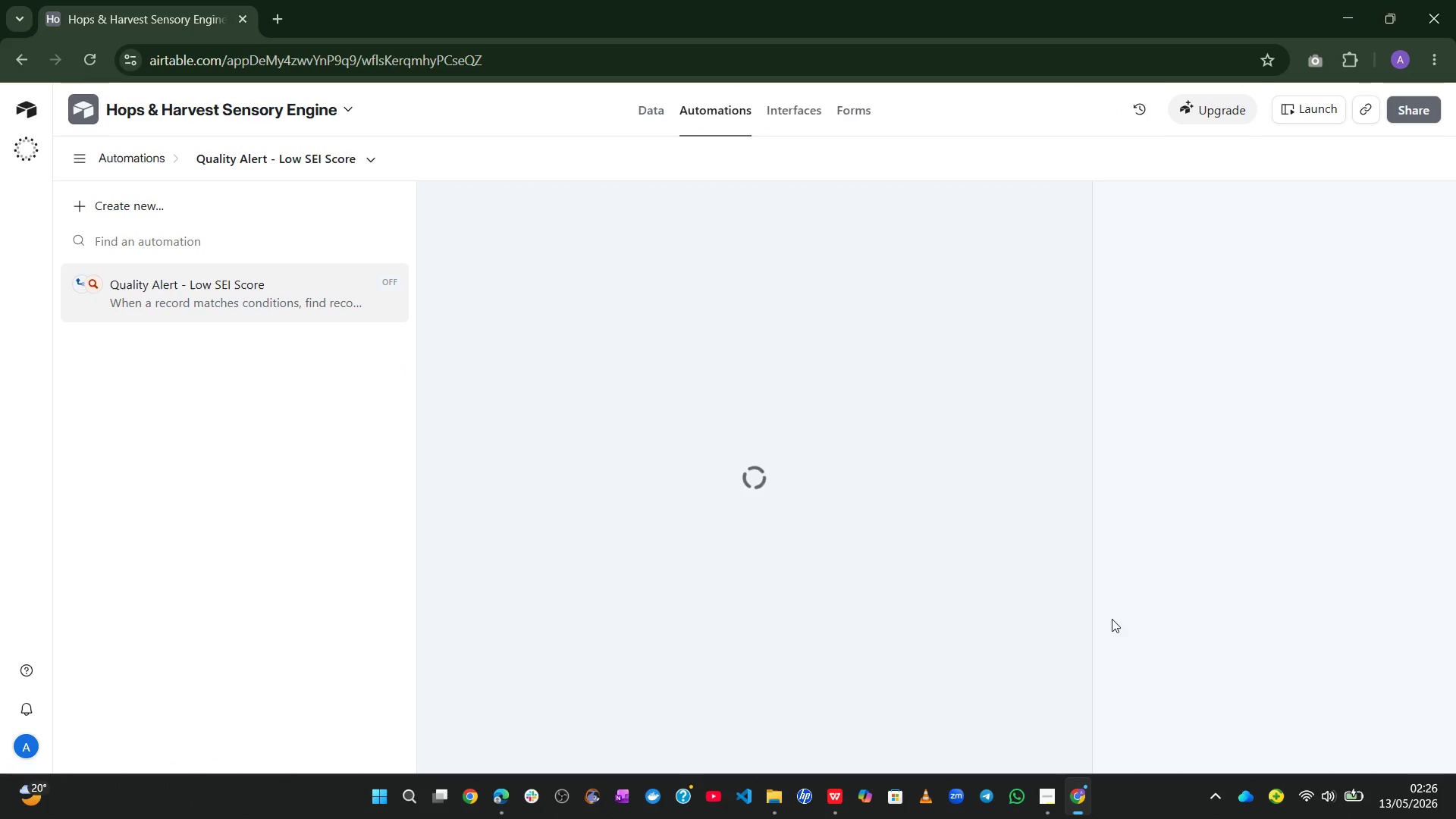 
left_click([1391, 662])
 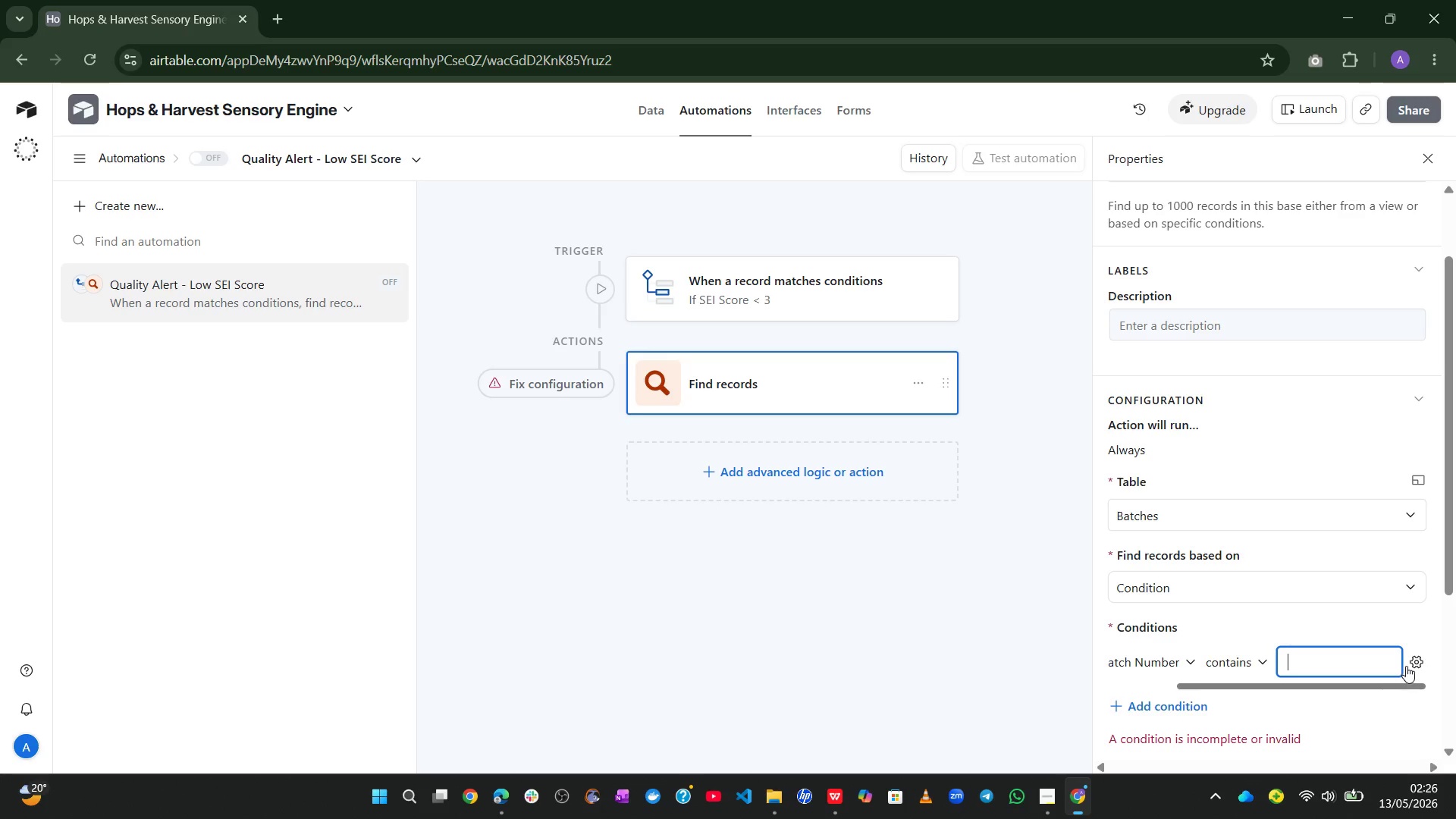 
left_click([1417, 666])
 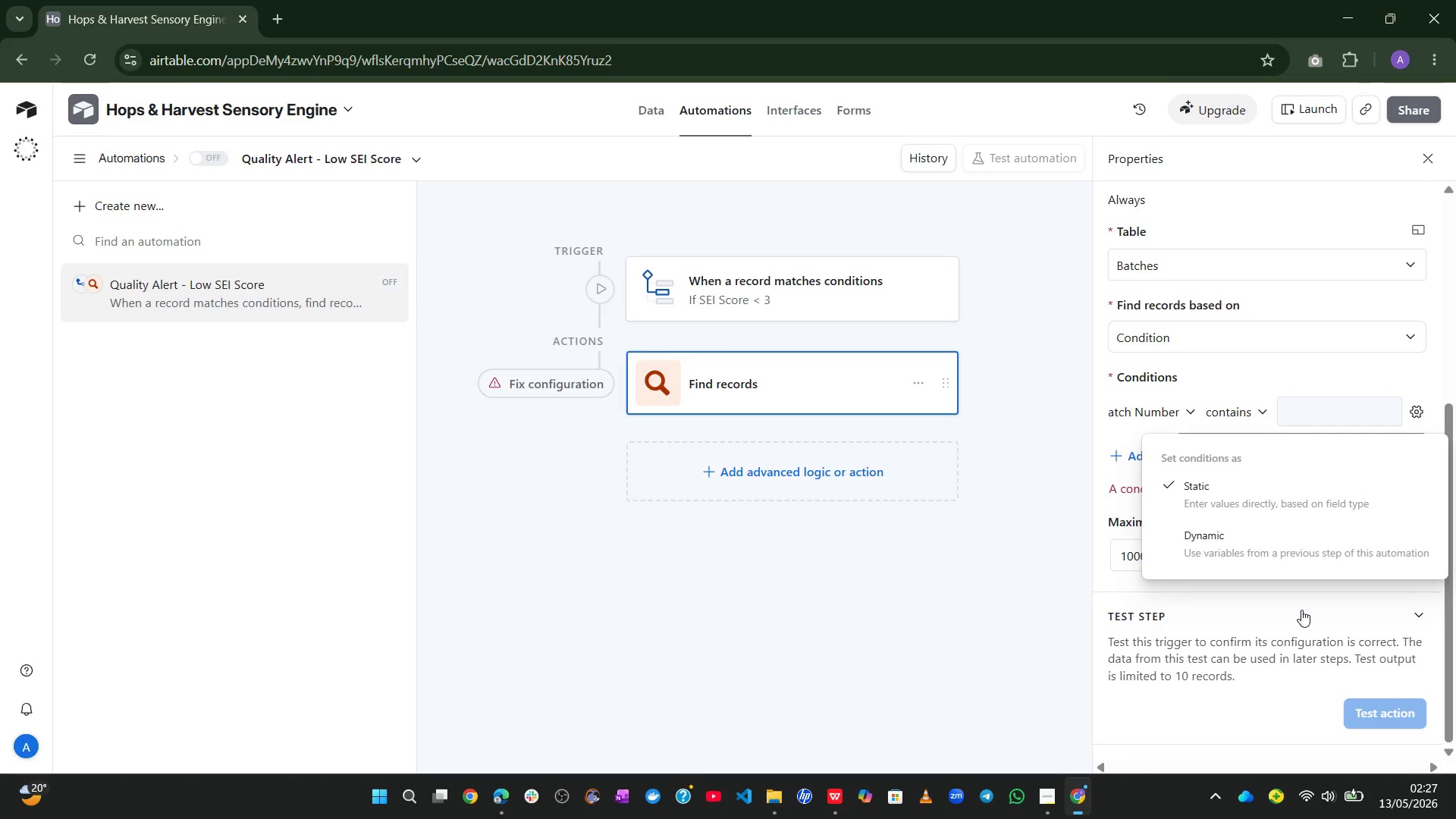 
left_click([1294, 541])
 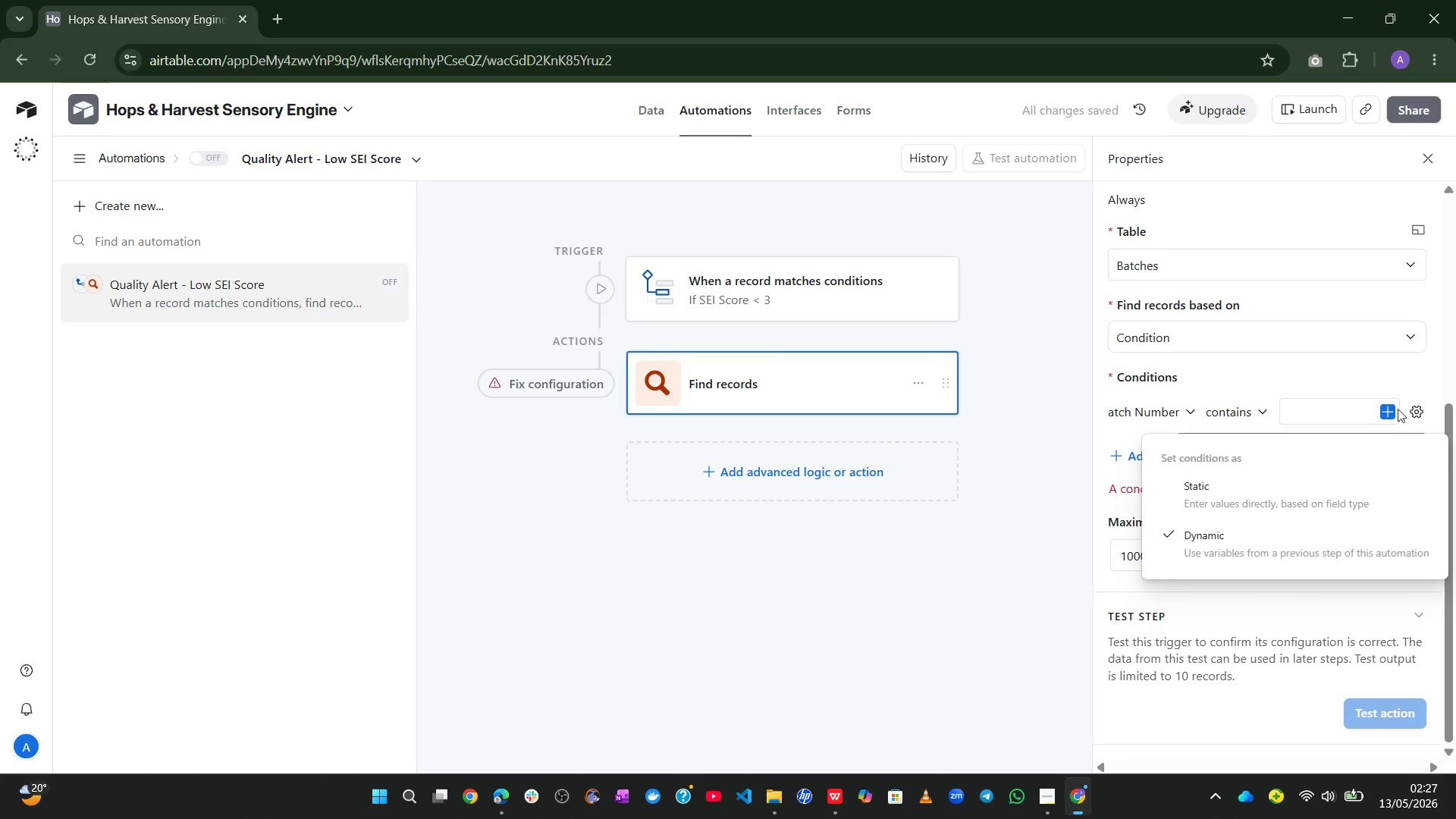 
left_click([1392, 411])
 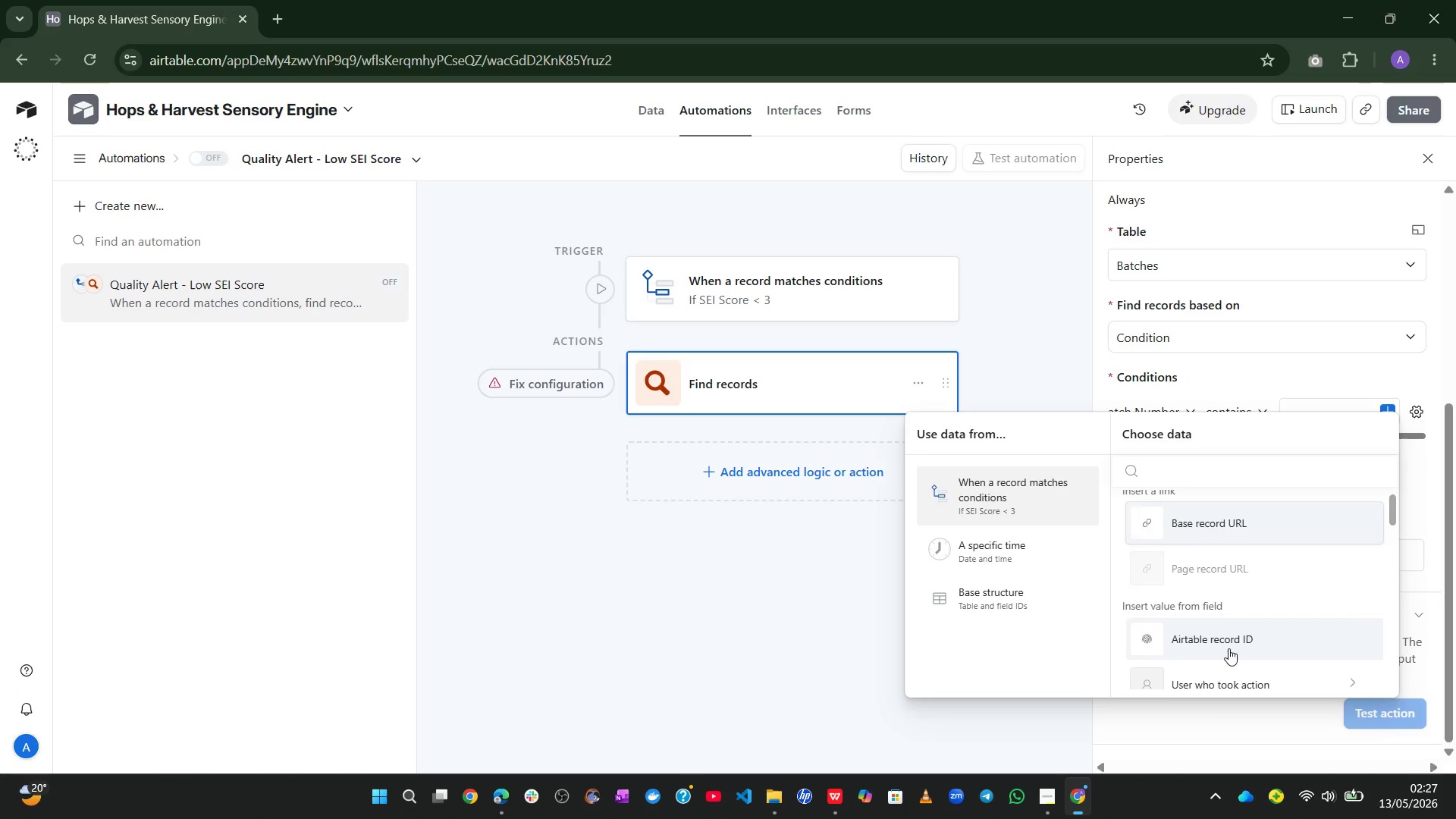 
wait(15.59)
 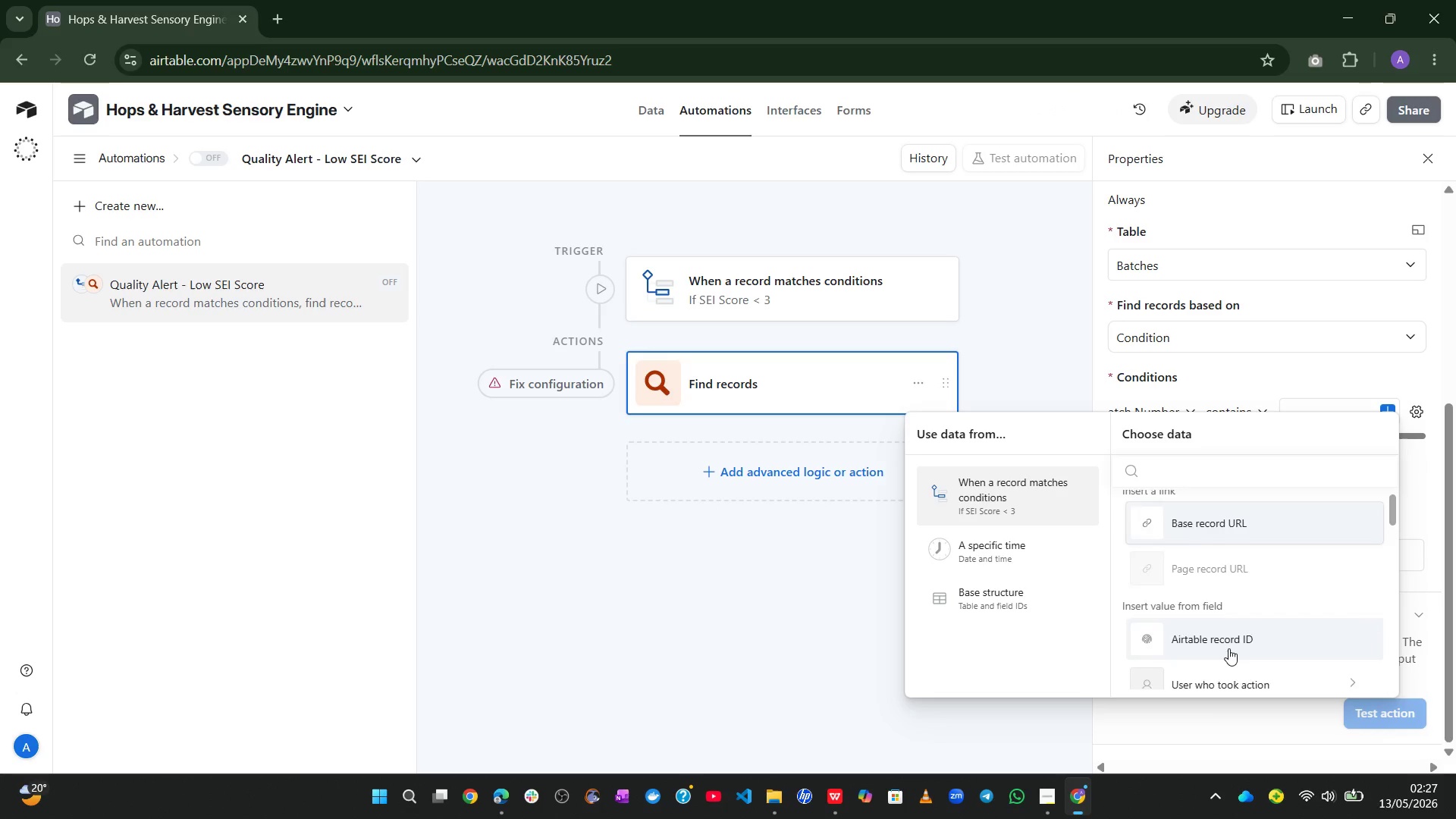 
left_click([846, 740])
 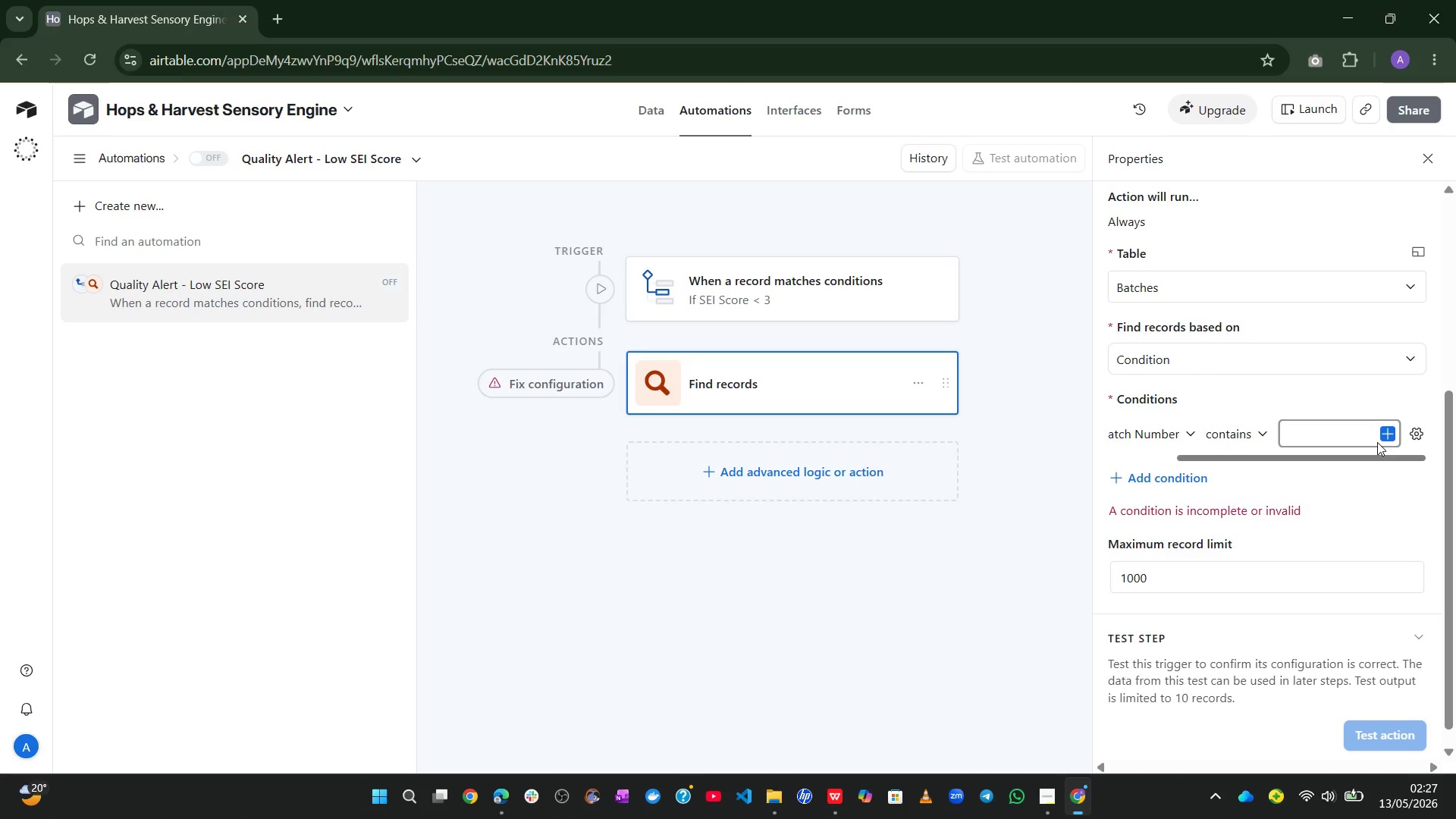 
left_click([1385, 437])
 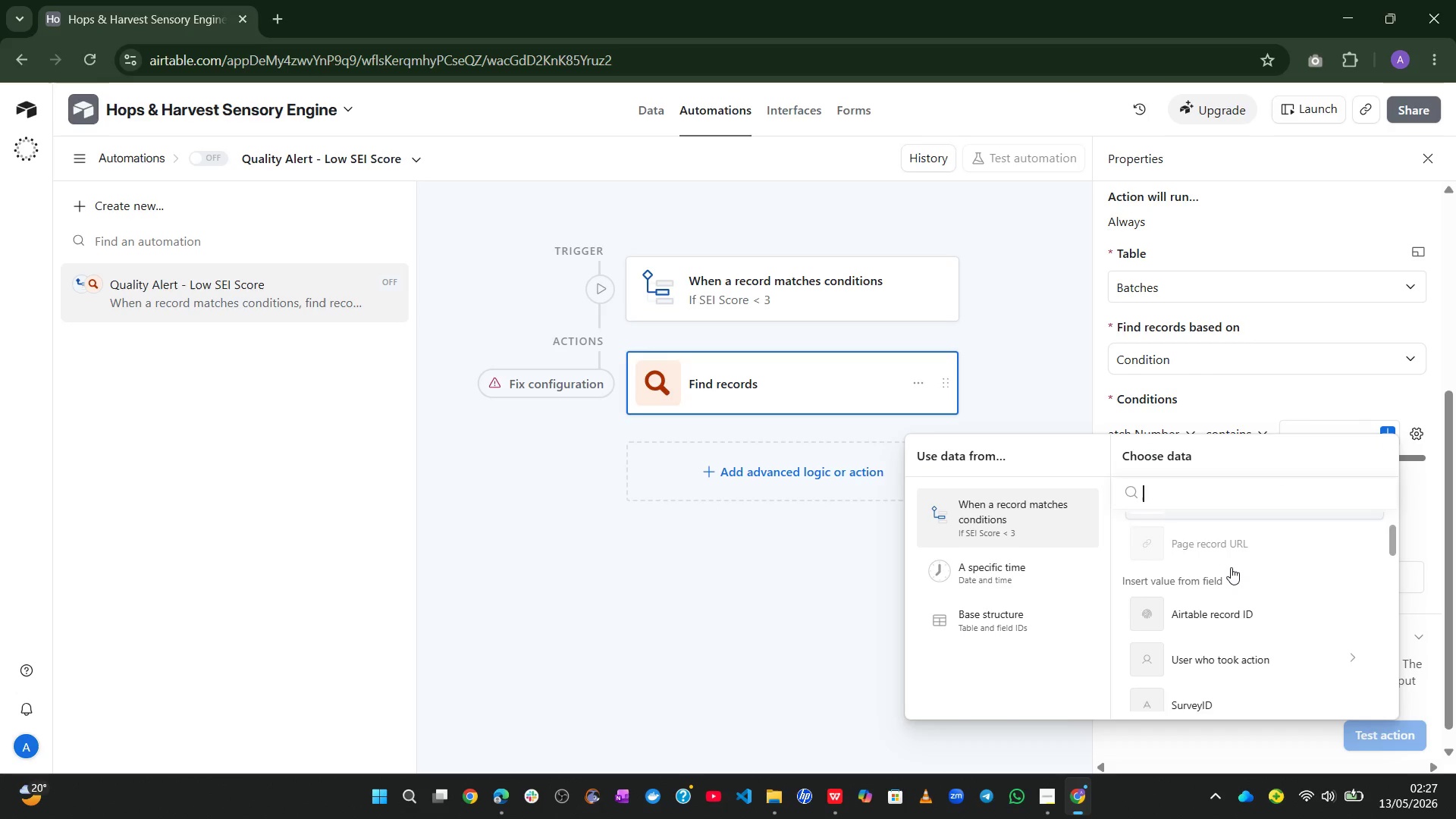 
wait(5.0)
 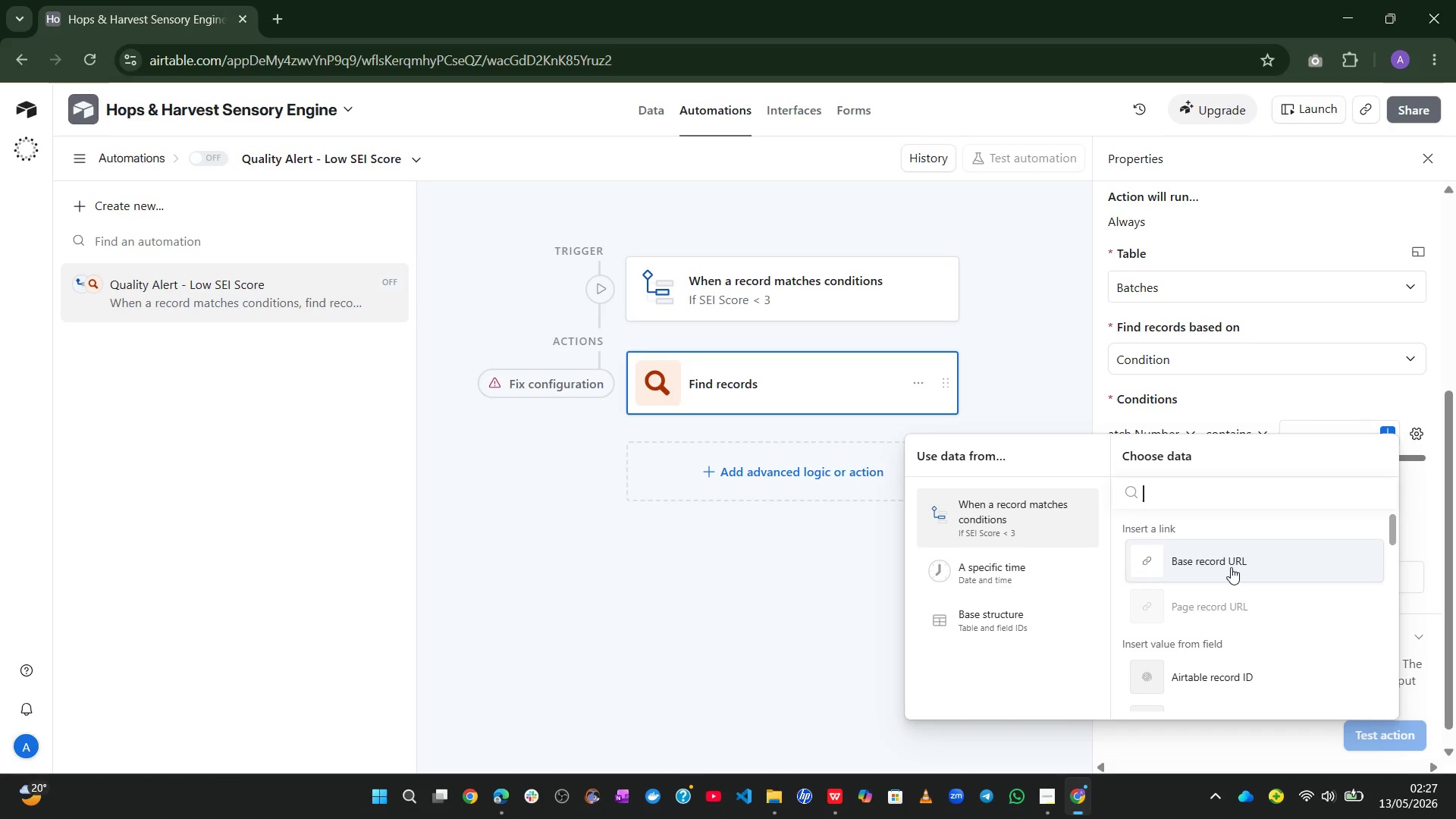 
mouse_move([1267, 665])
 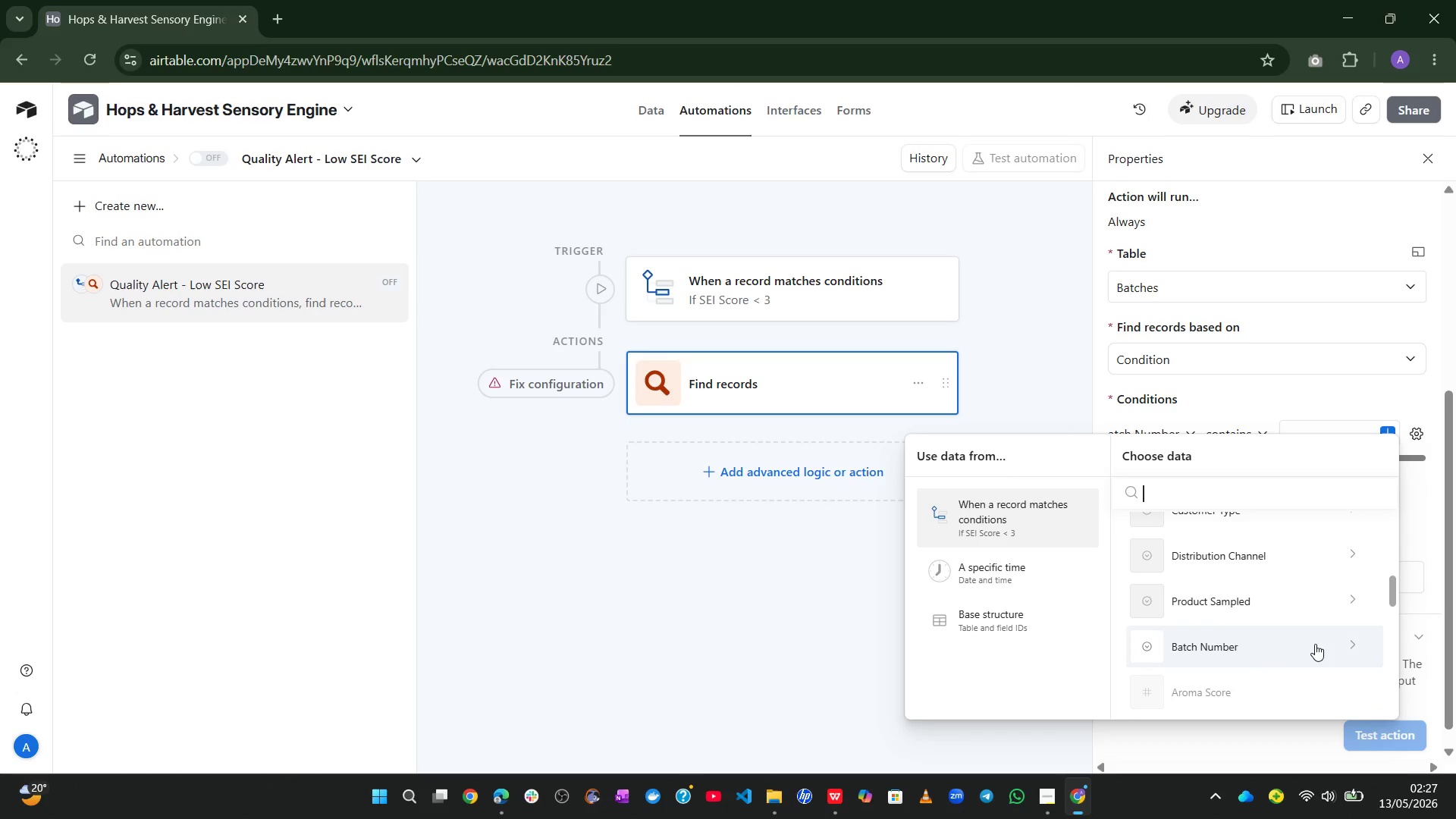 
left_click([1315, 644])
 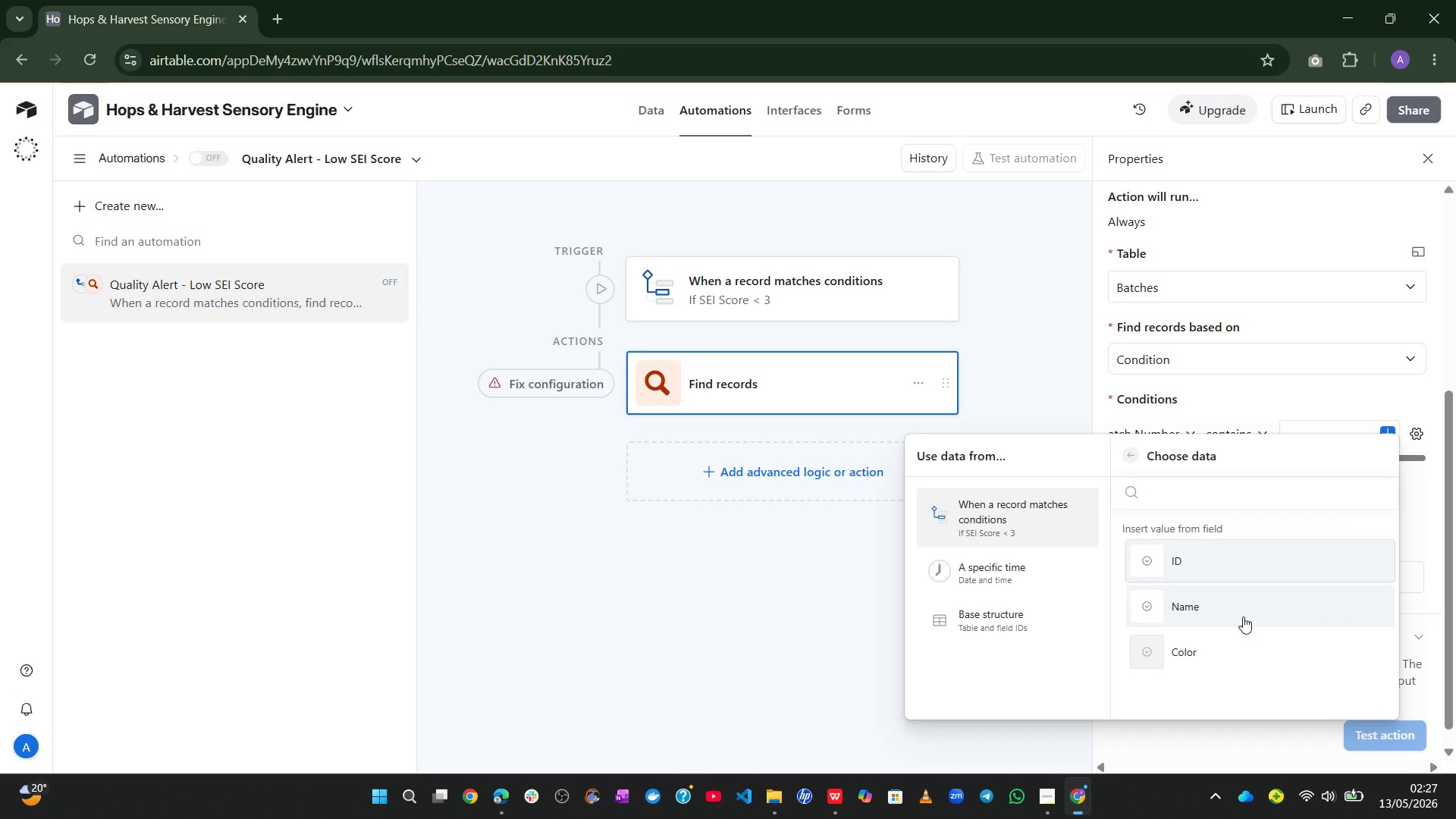 
left_click([1267, 575])
 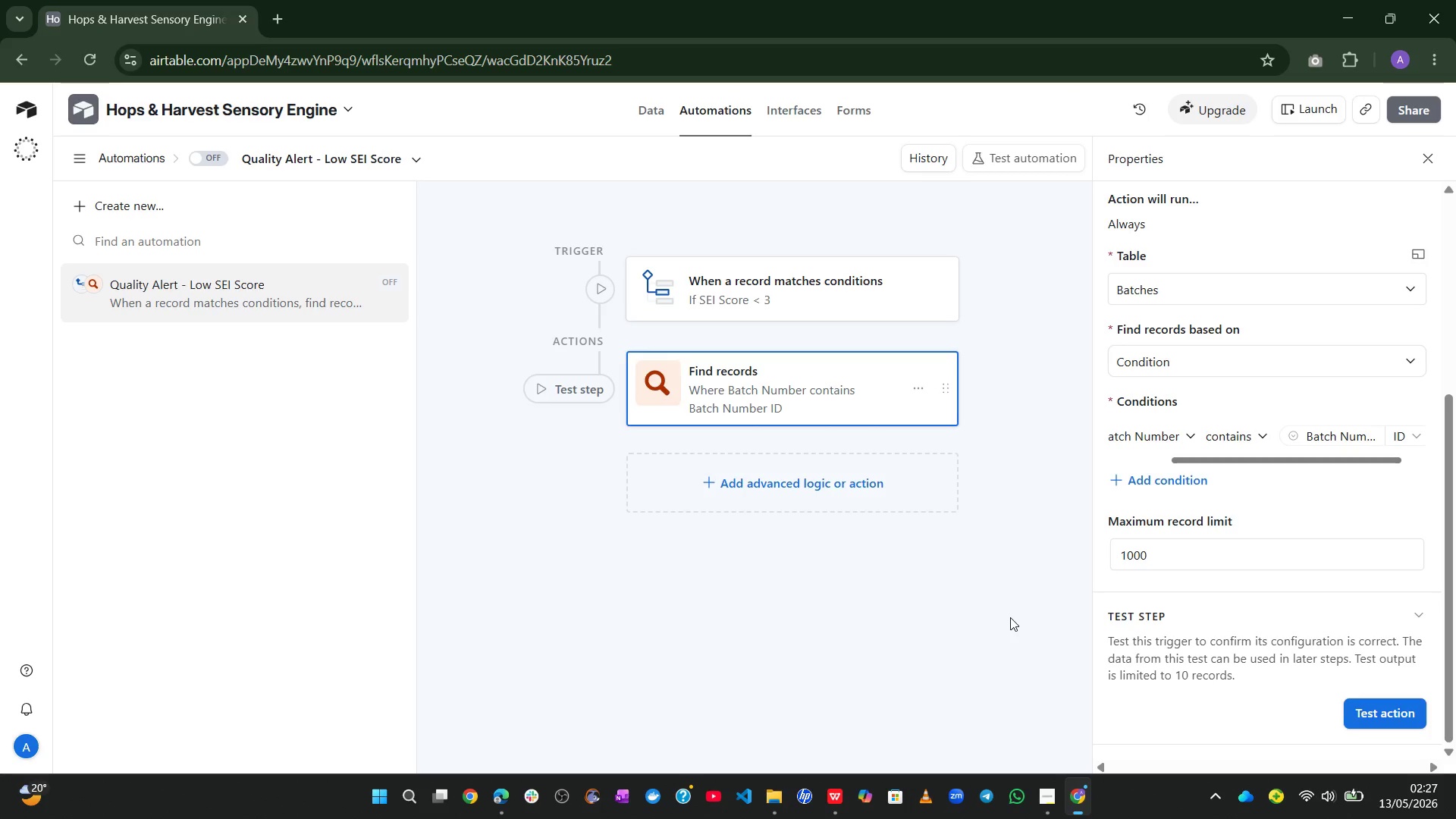 
wait(21.11)
 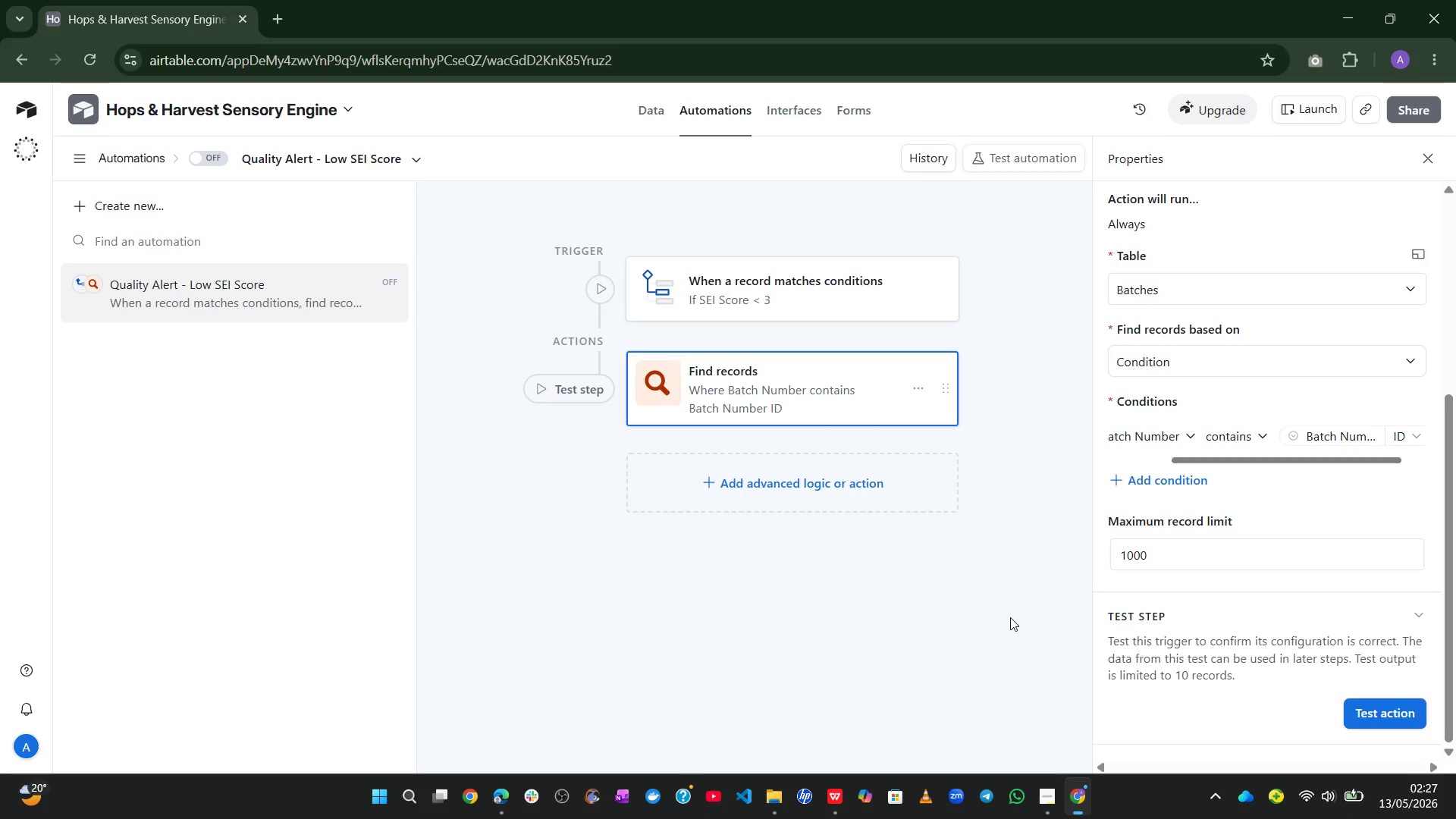 
left_click([723, 485])
 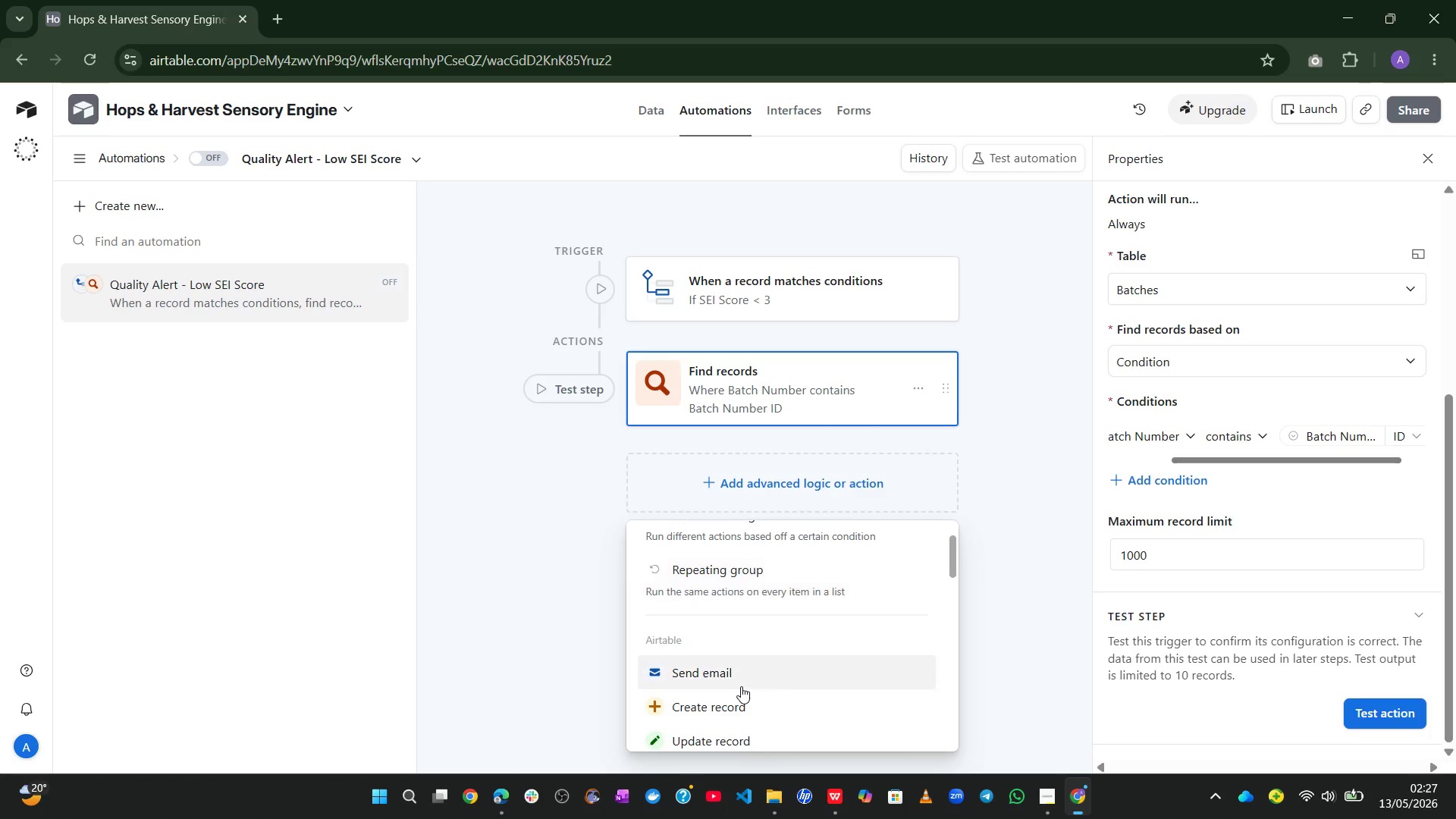 
left_click([725, 733])
 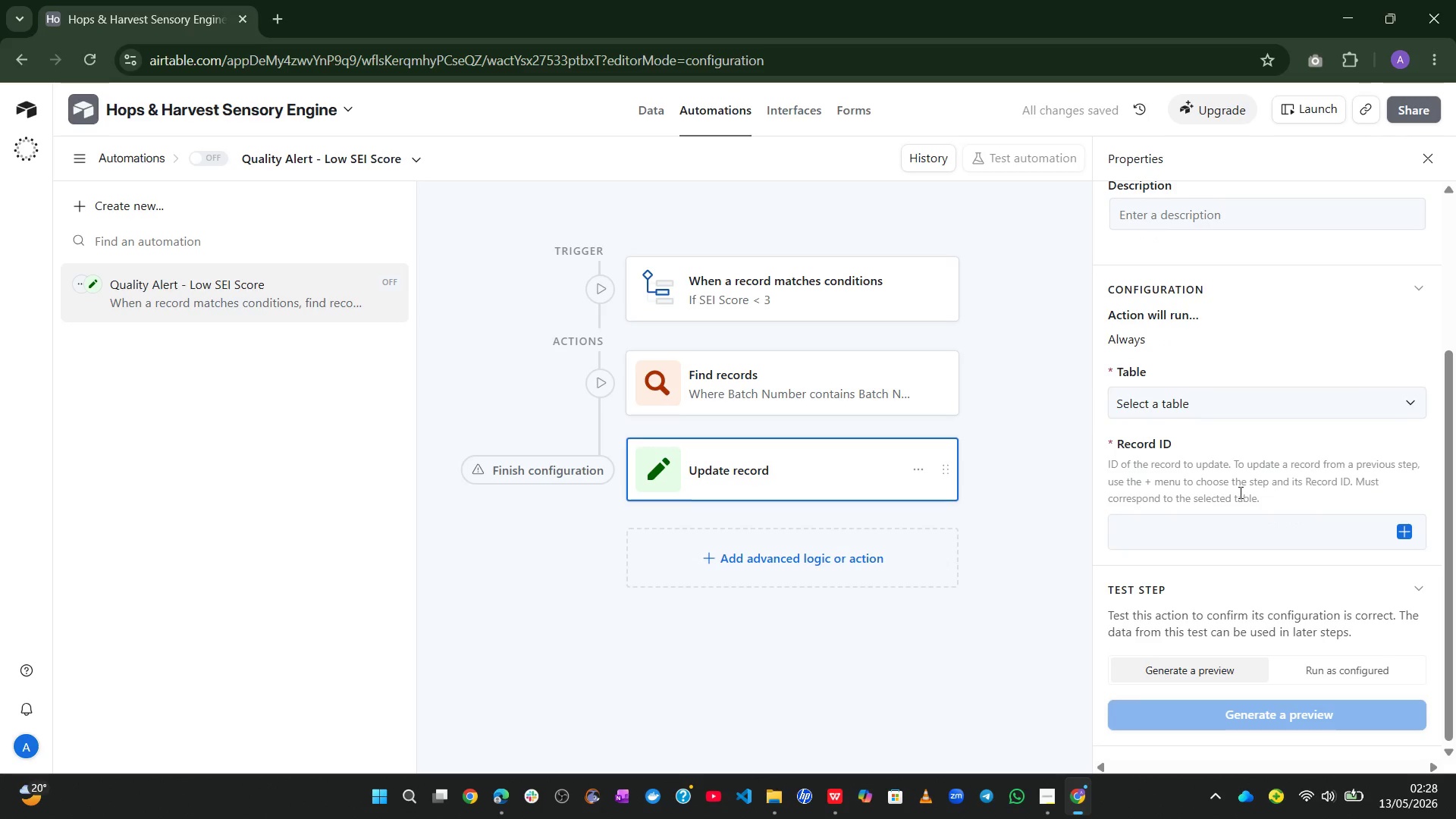 
wait(6.06)
 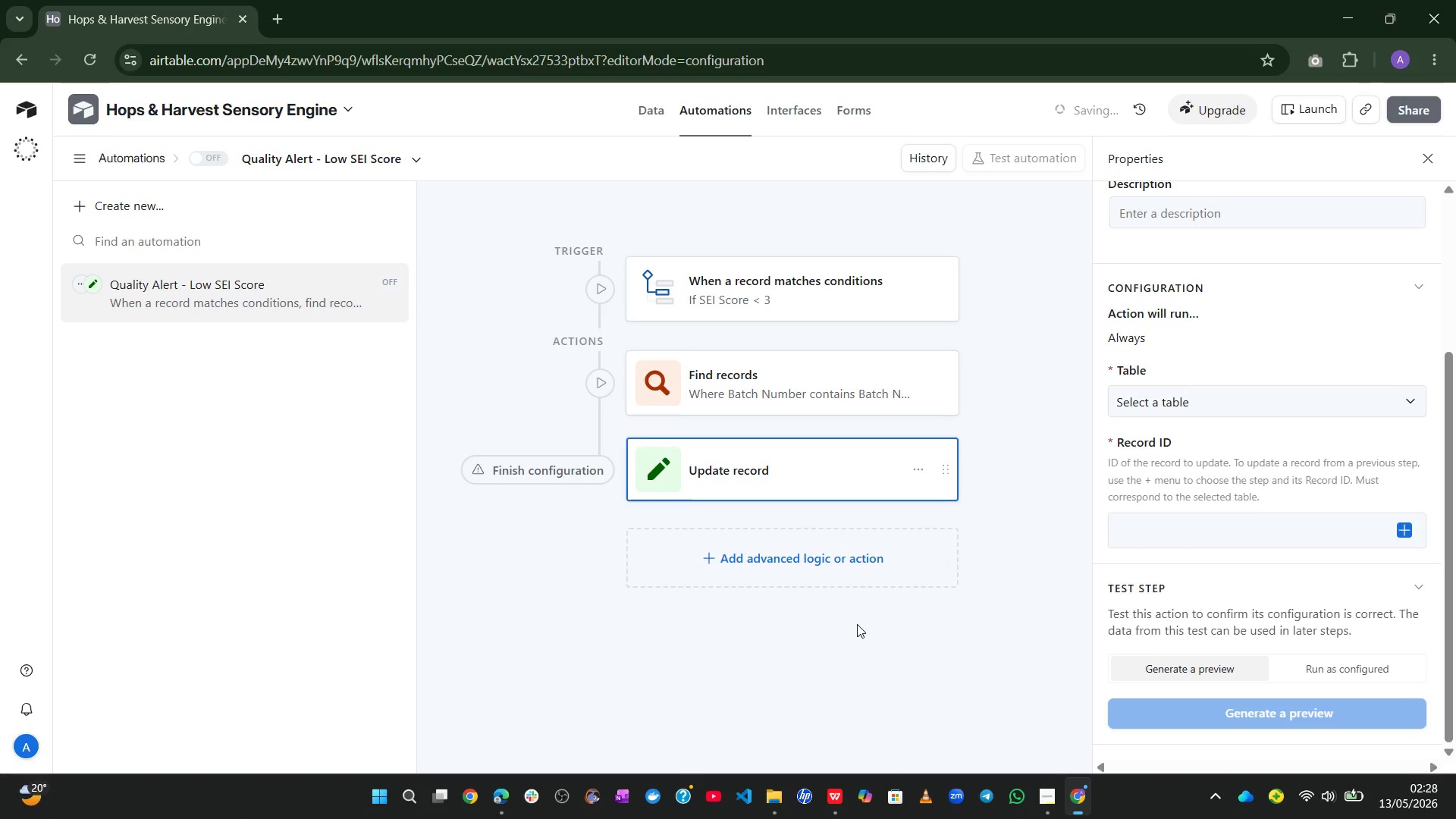 
left_click([1413, 523])
 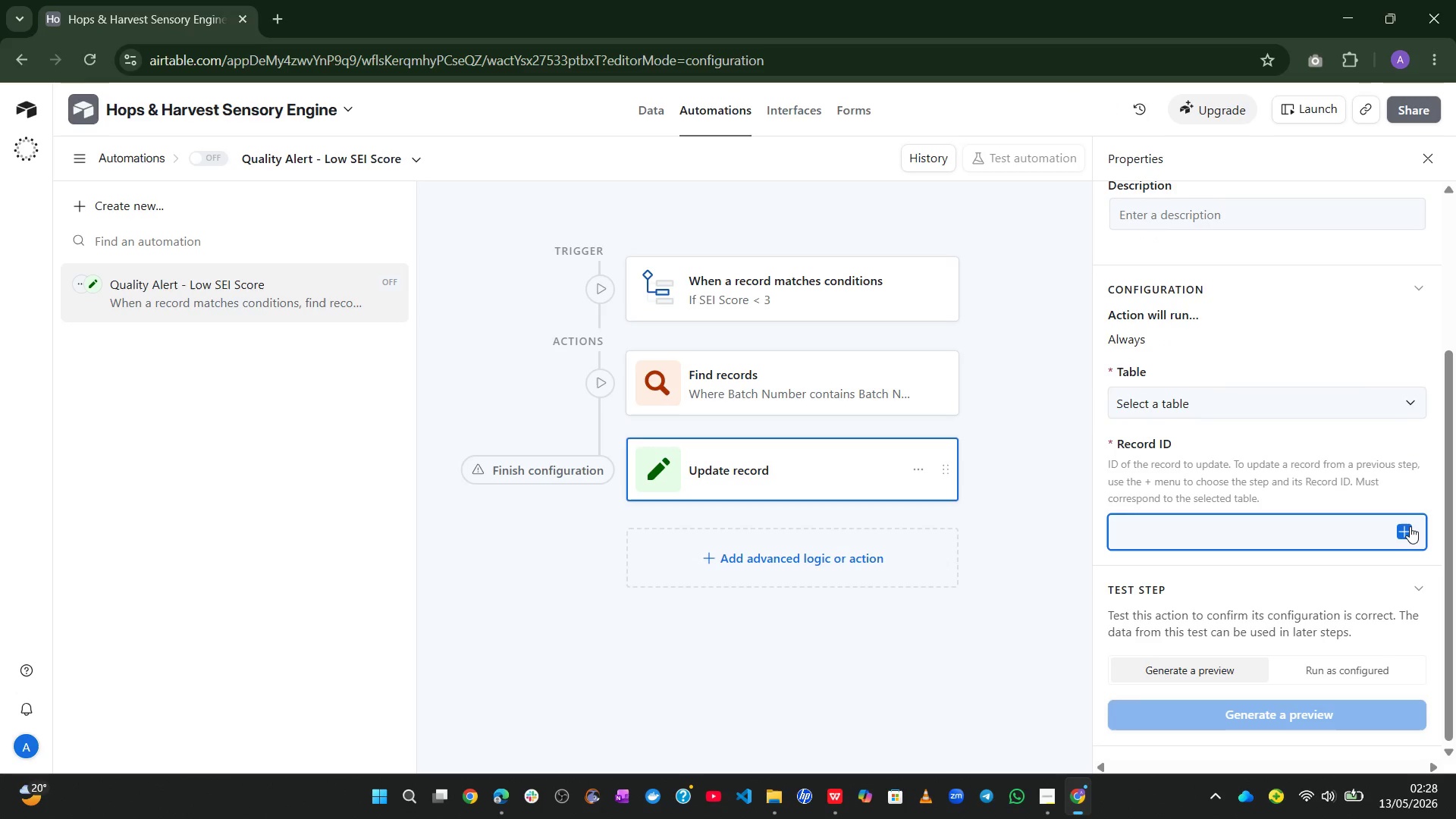 
left_click([1410, 526])
 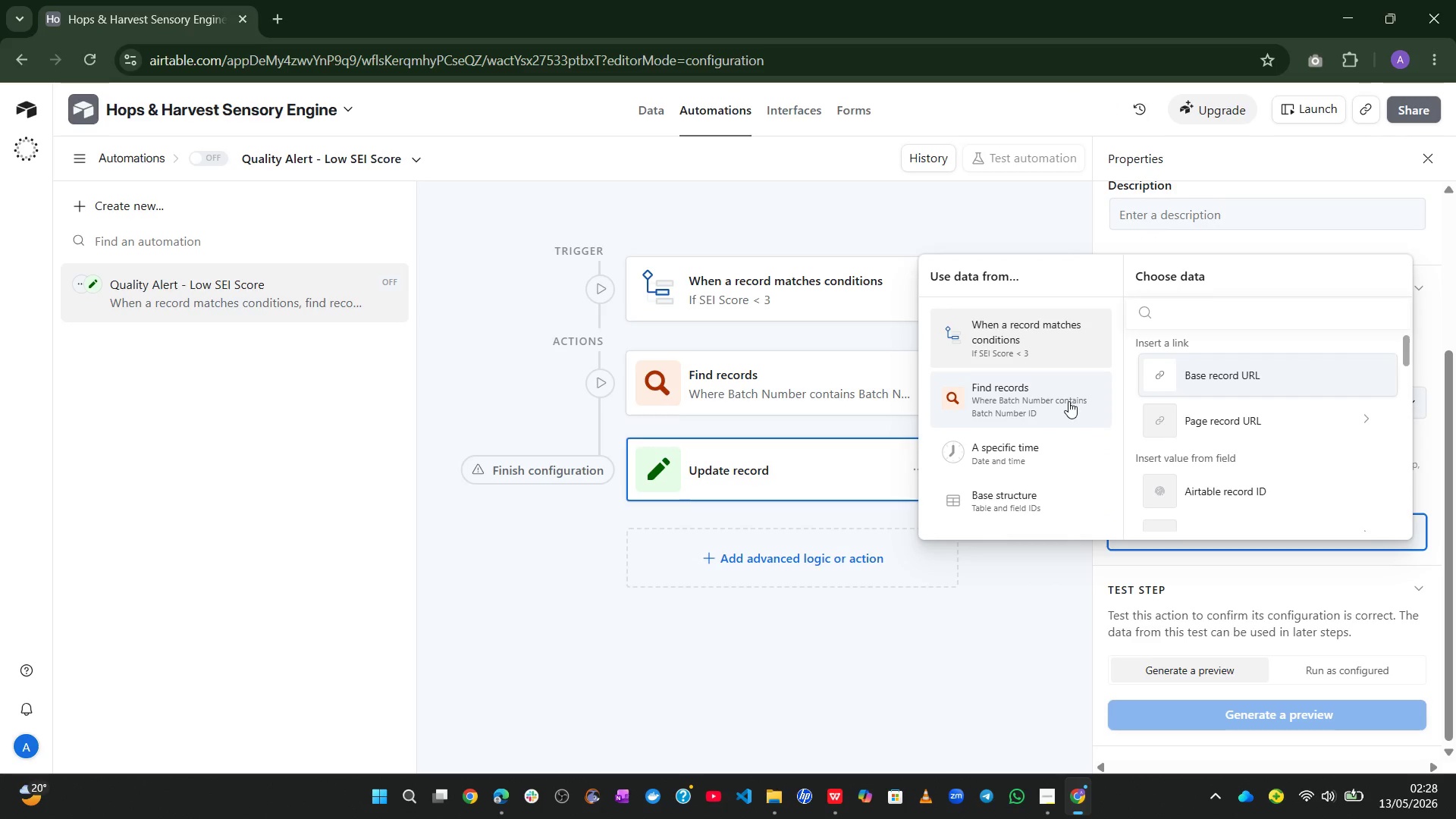 
wait(5.5)
 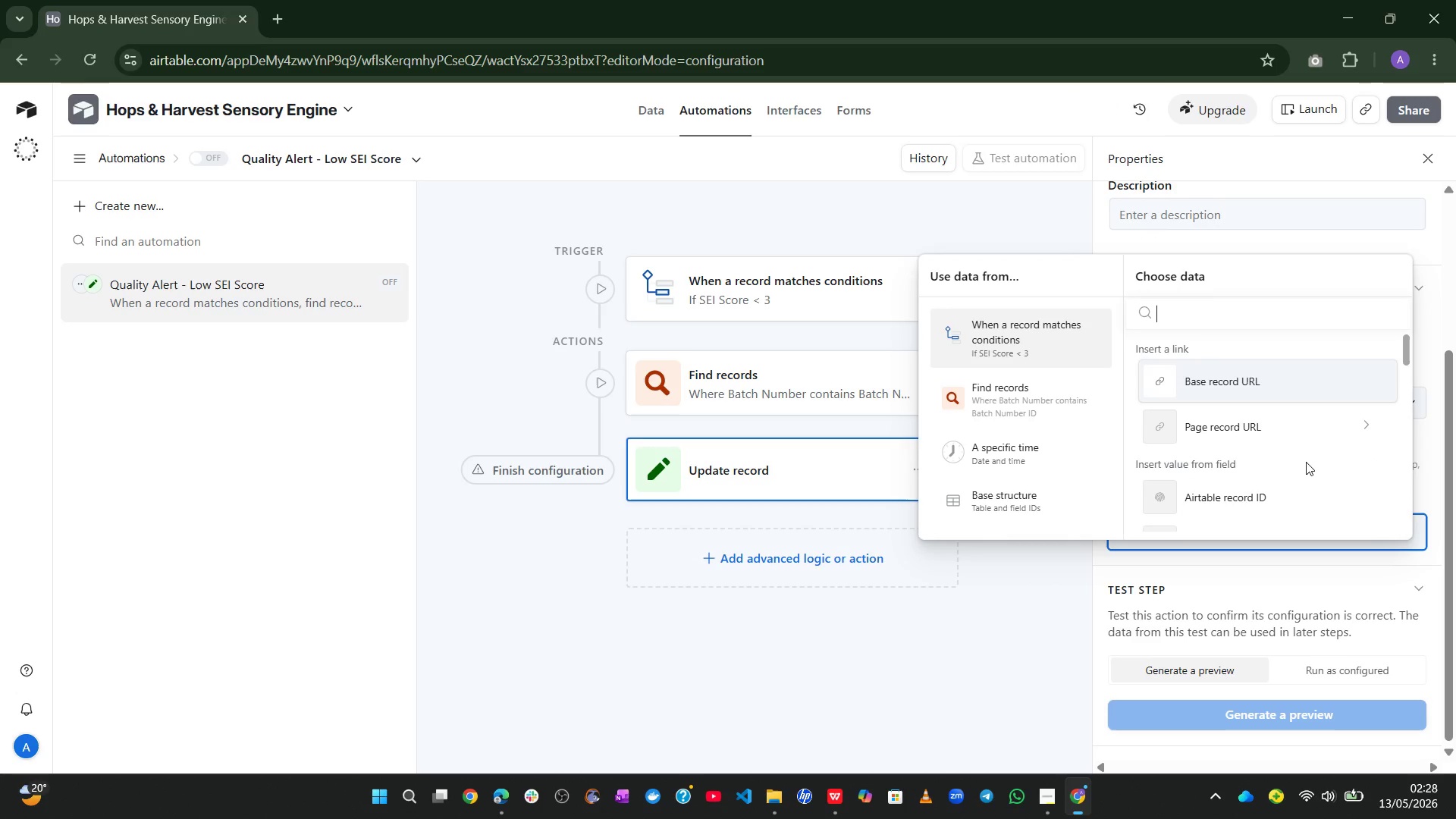 
left_click([1068, 401])
 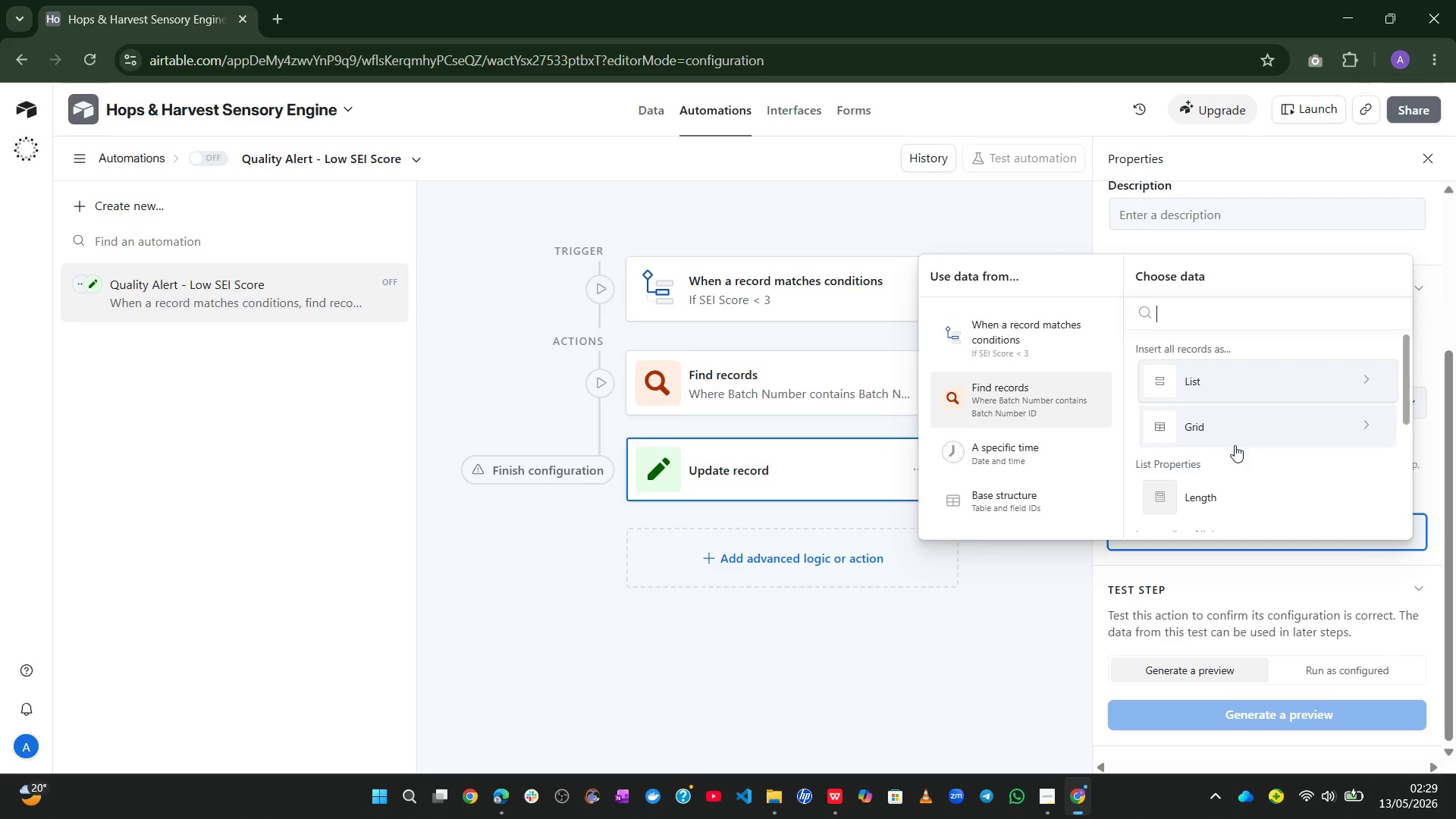 
wait(100.78)
 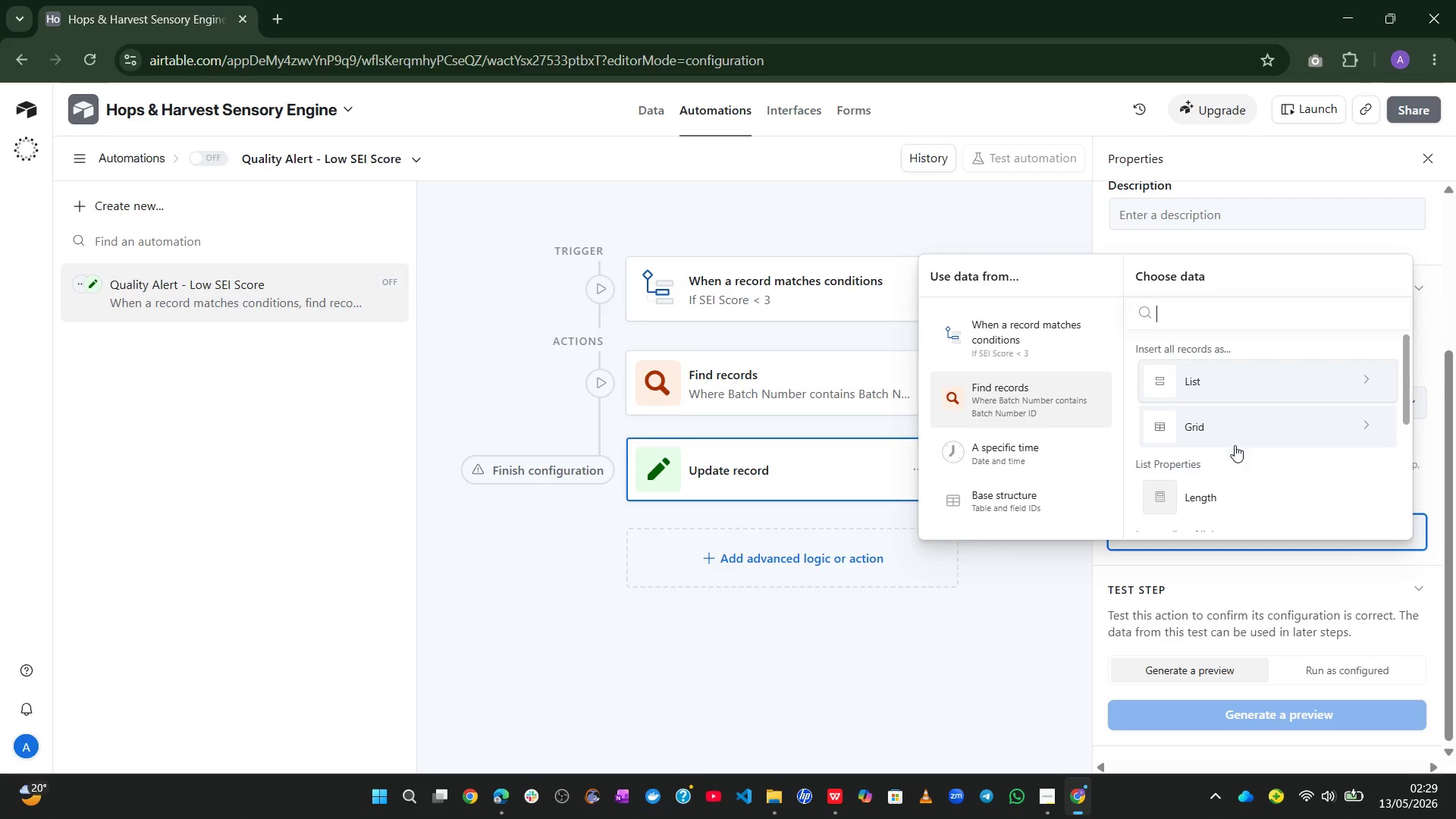 
left_click([1040, 789])